 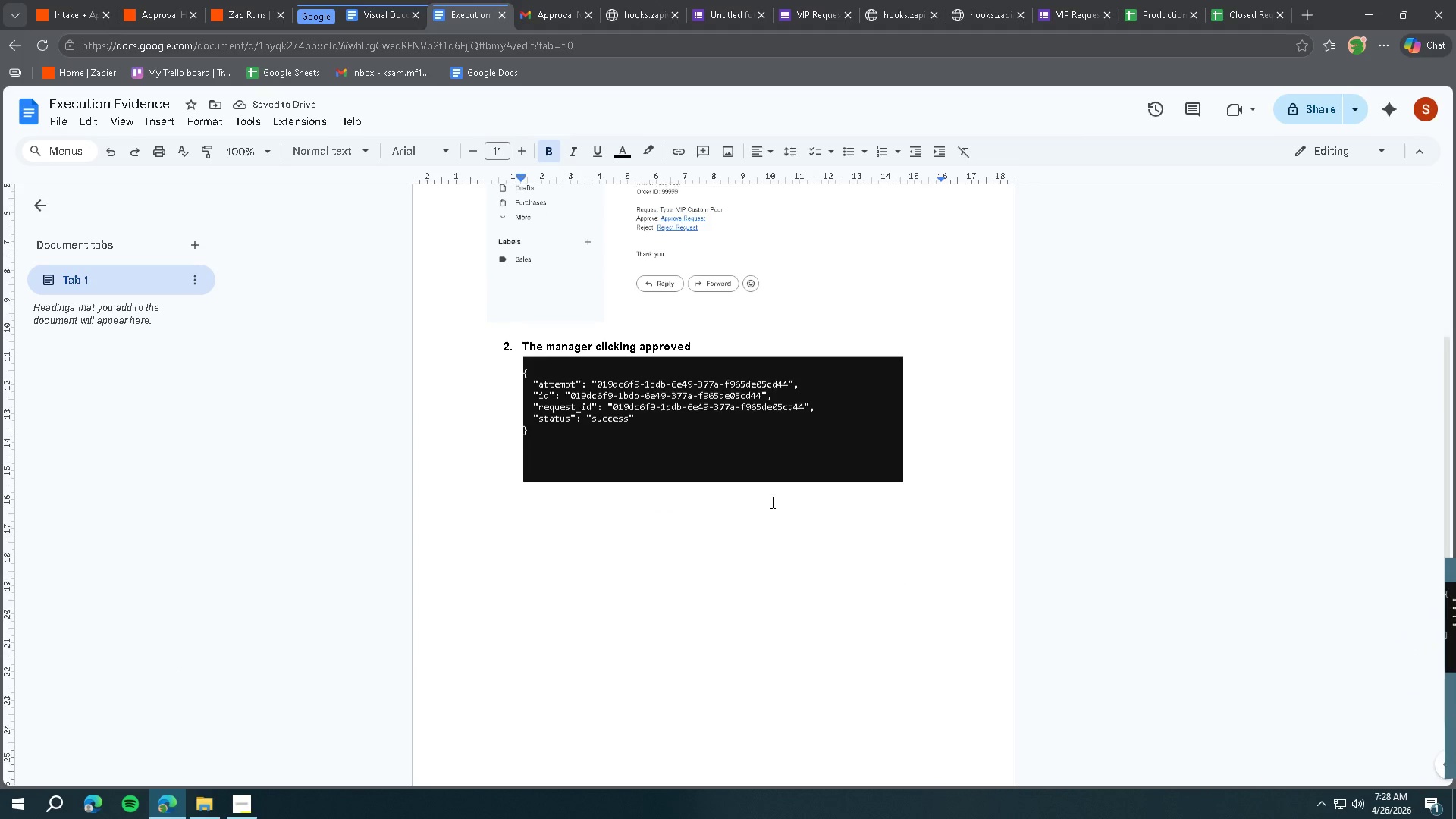 
key(Enter)
 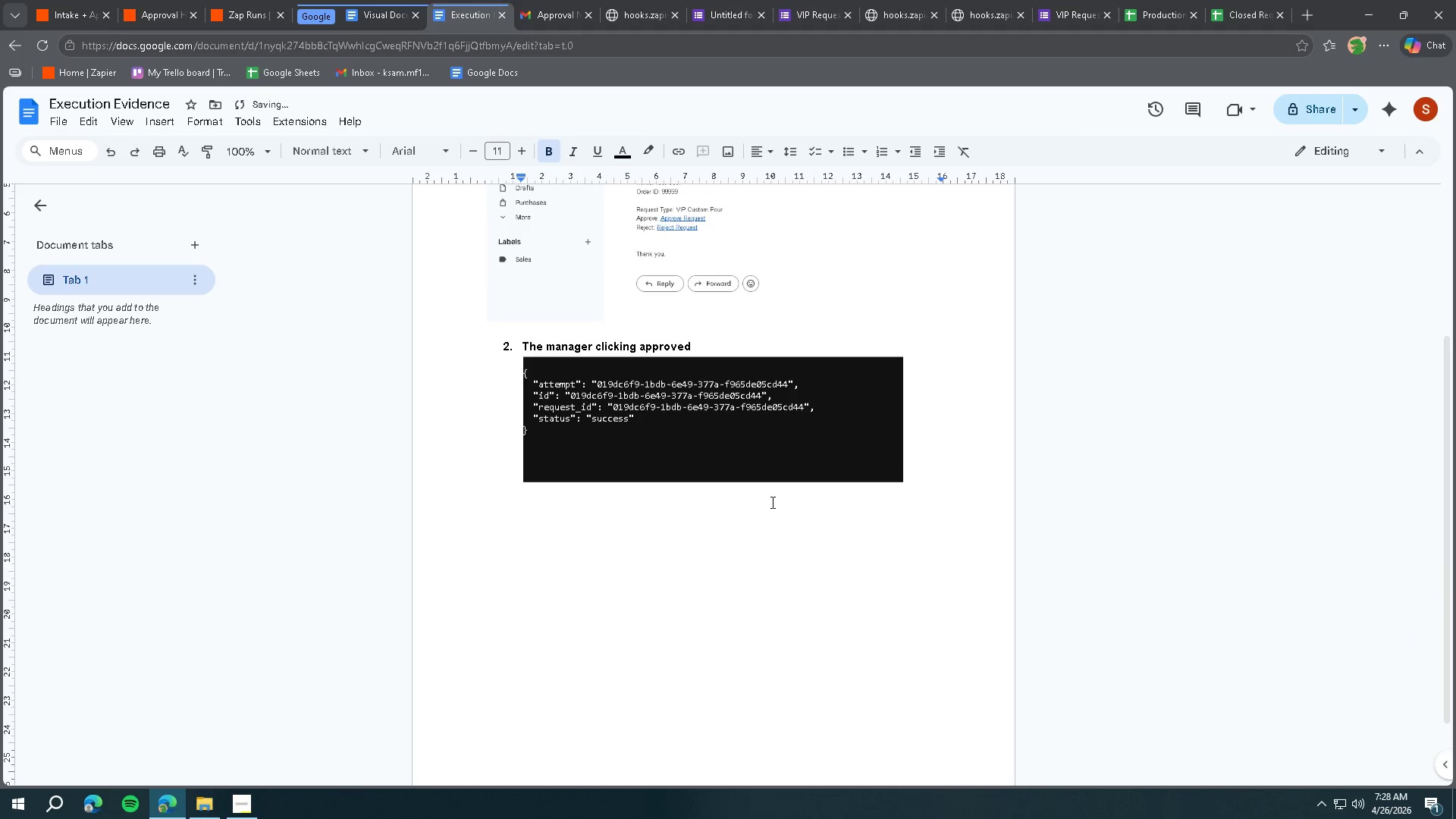 
key(Backspace)
type(3. Zapier tak)
key(Backspace)
type(sk history)
 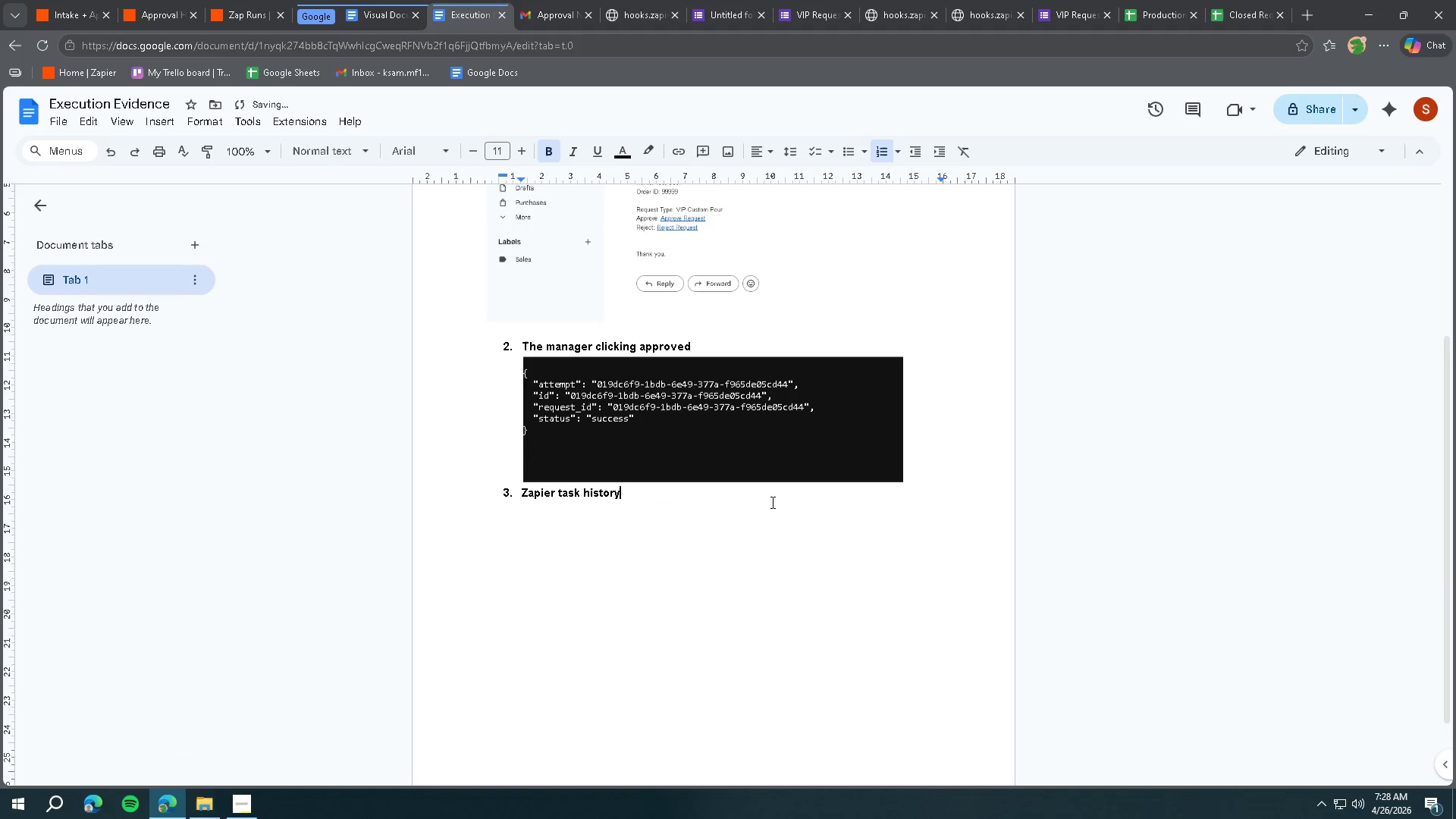 
key(Enter)
 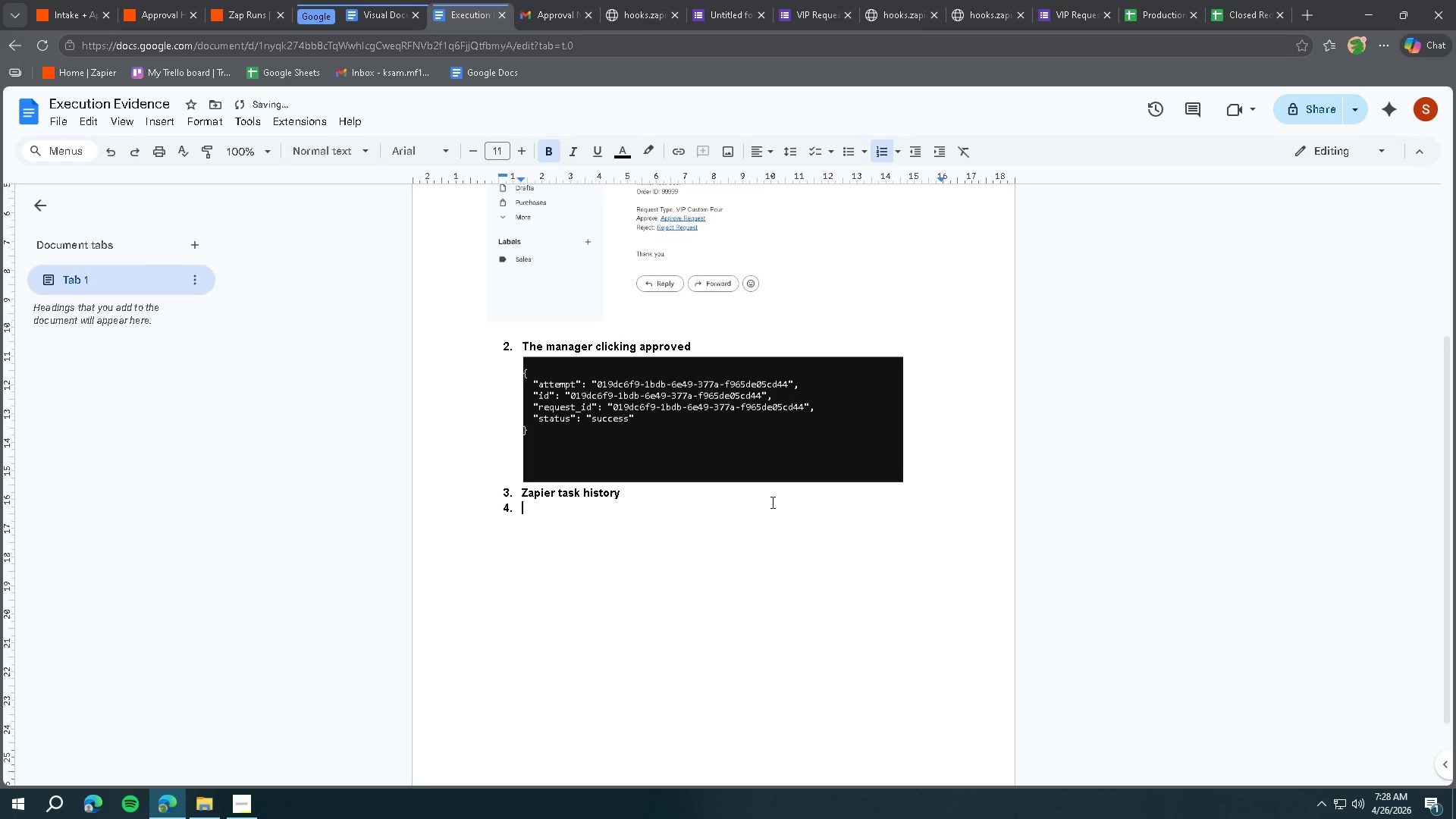 
key(Enter)
 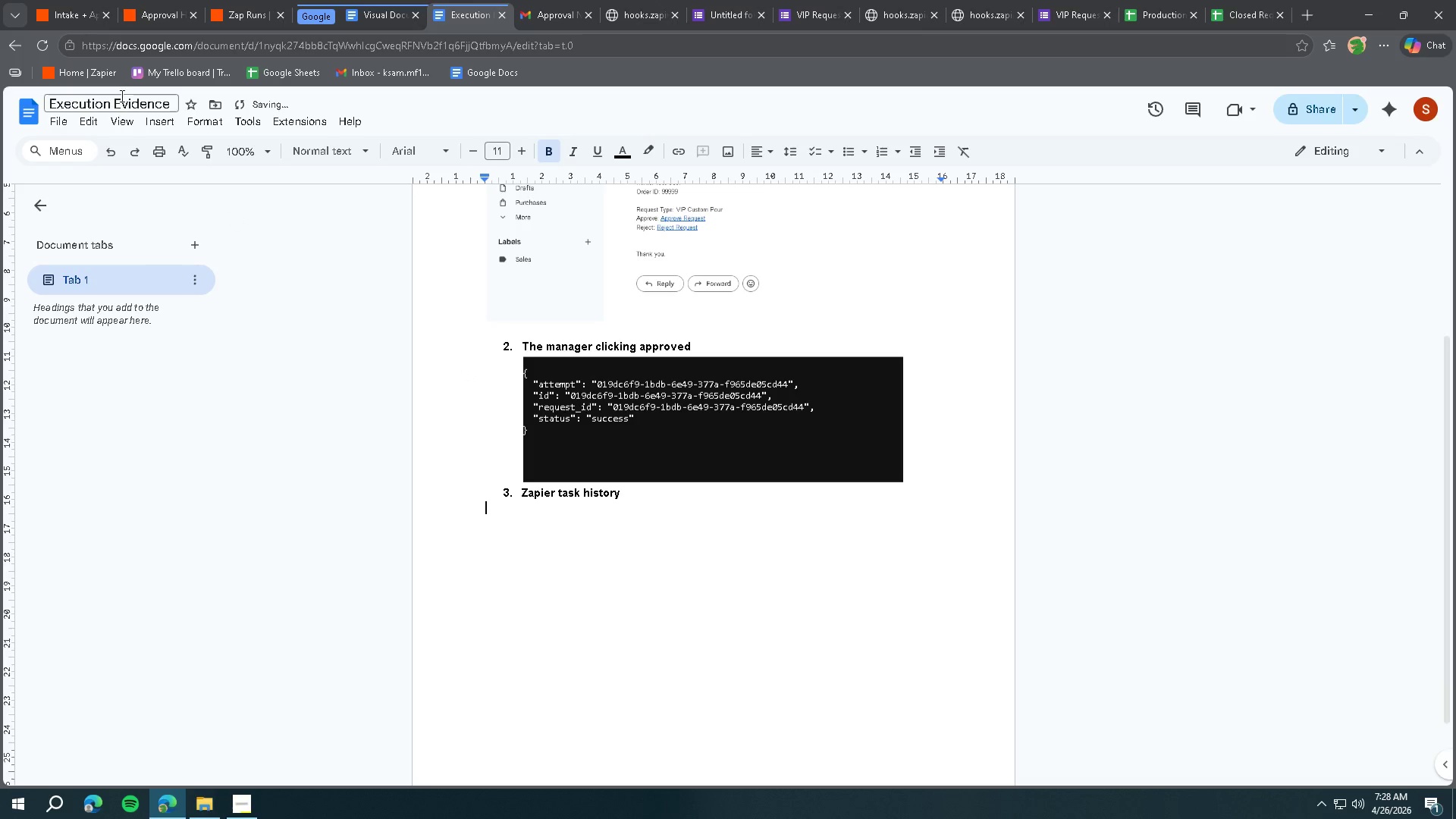 
left_click([64, 12])
 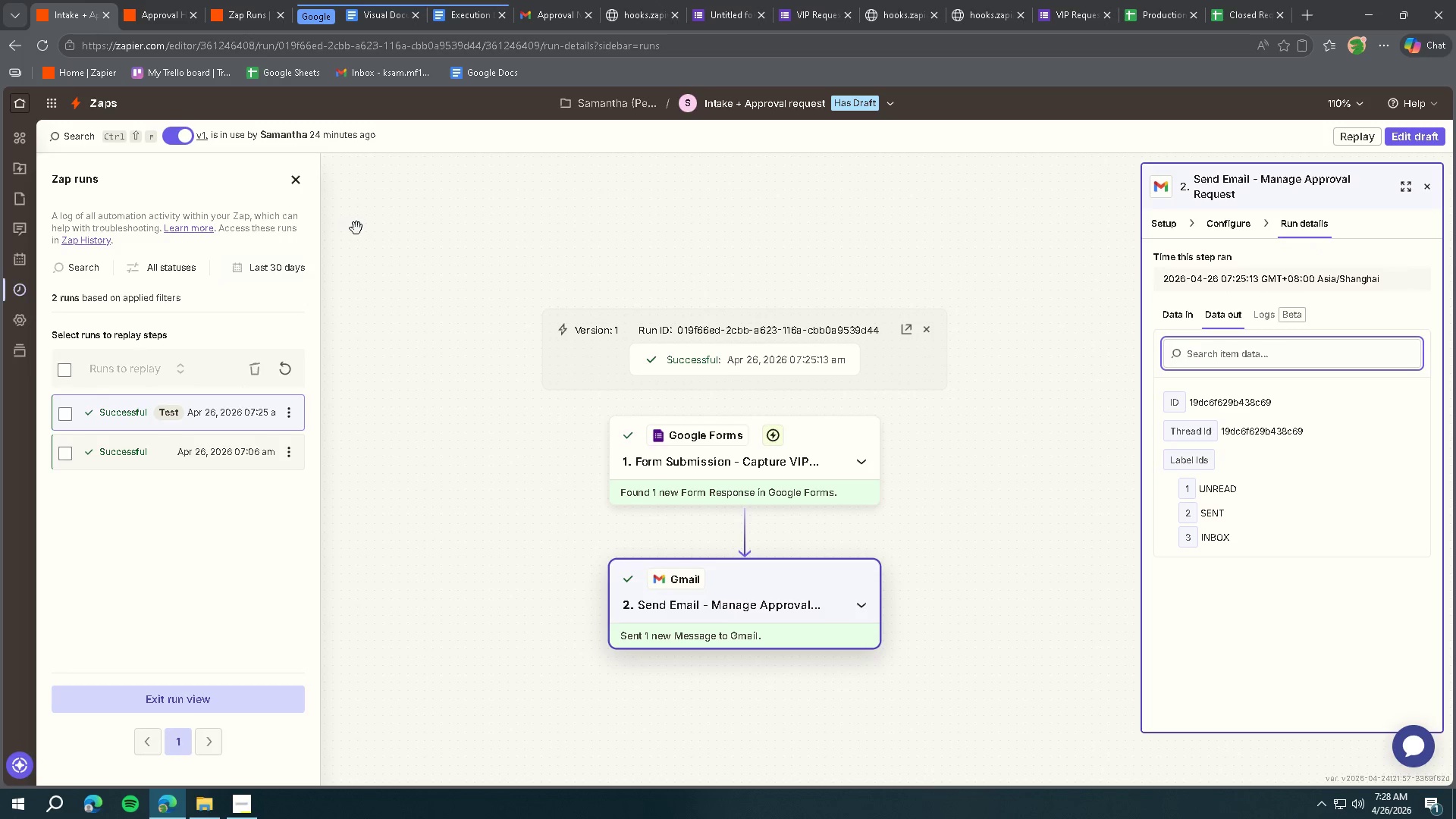 
key(Meta+MetaLeft)
 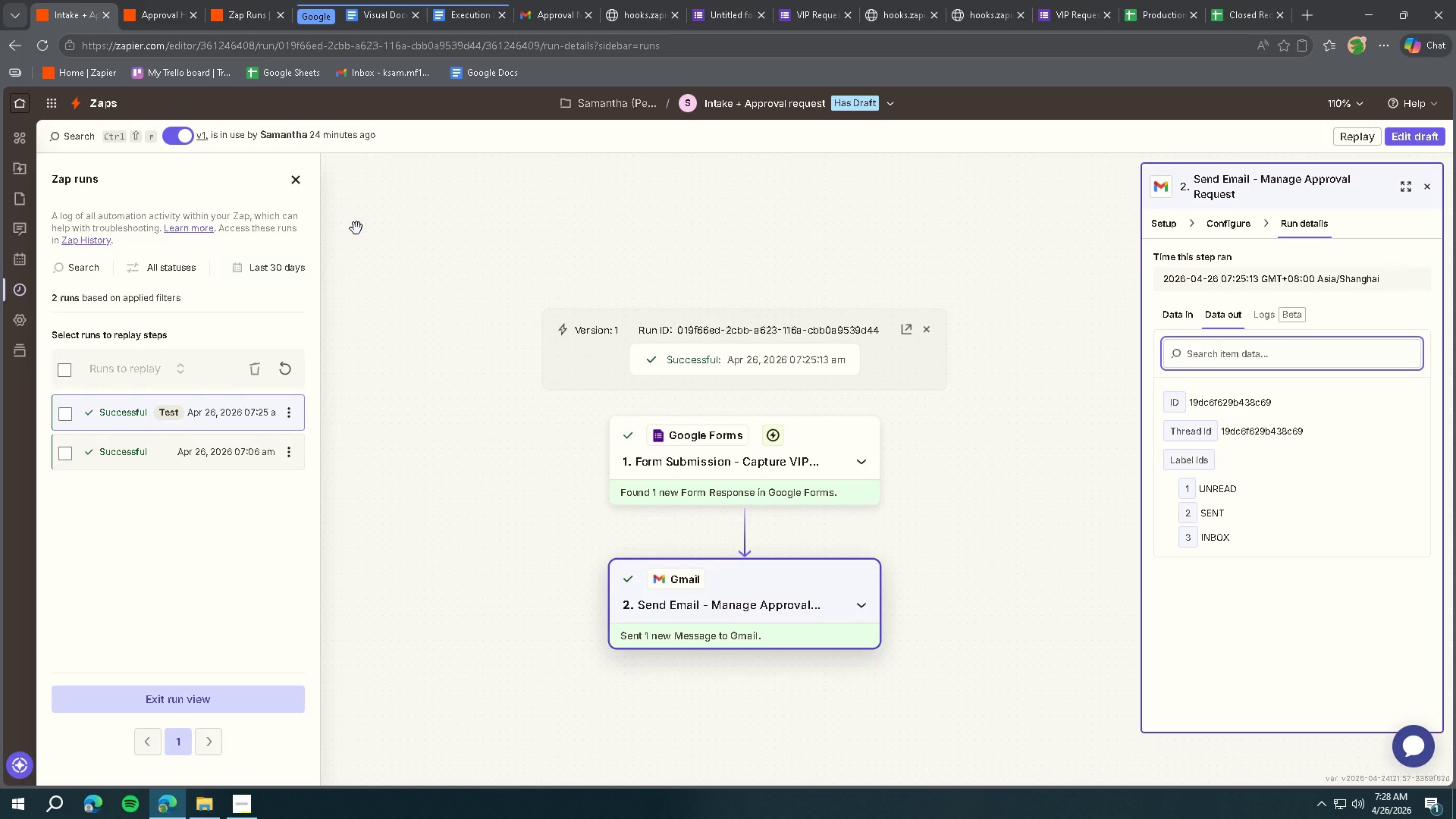 
key(Meta+Shift+ShiftLeft)
 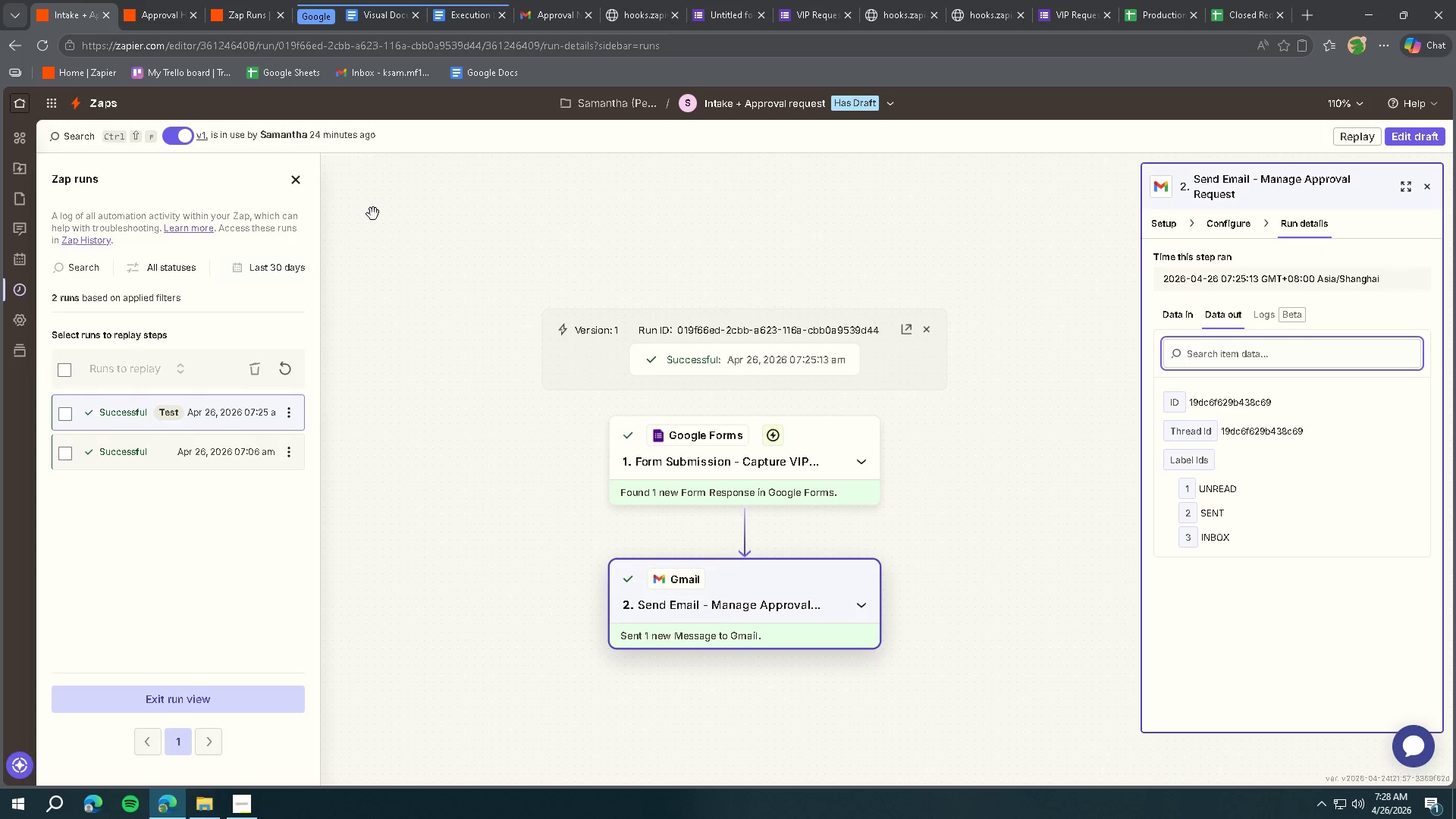 
key(Meta+Shift+S)
 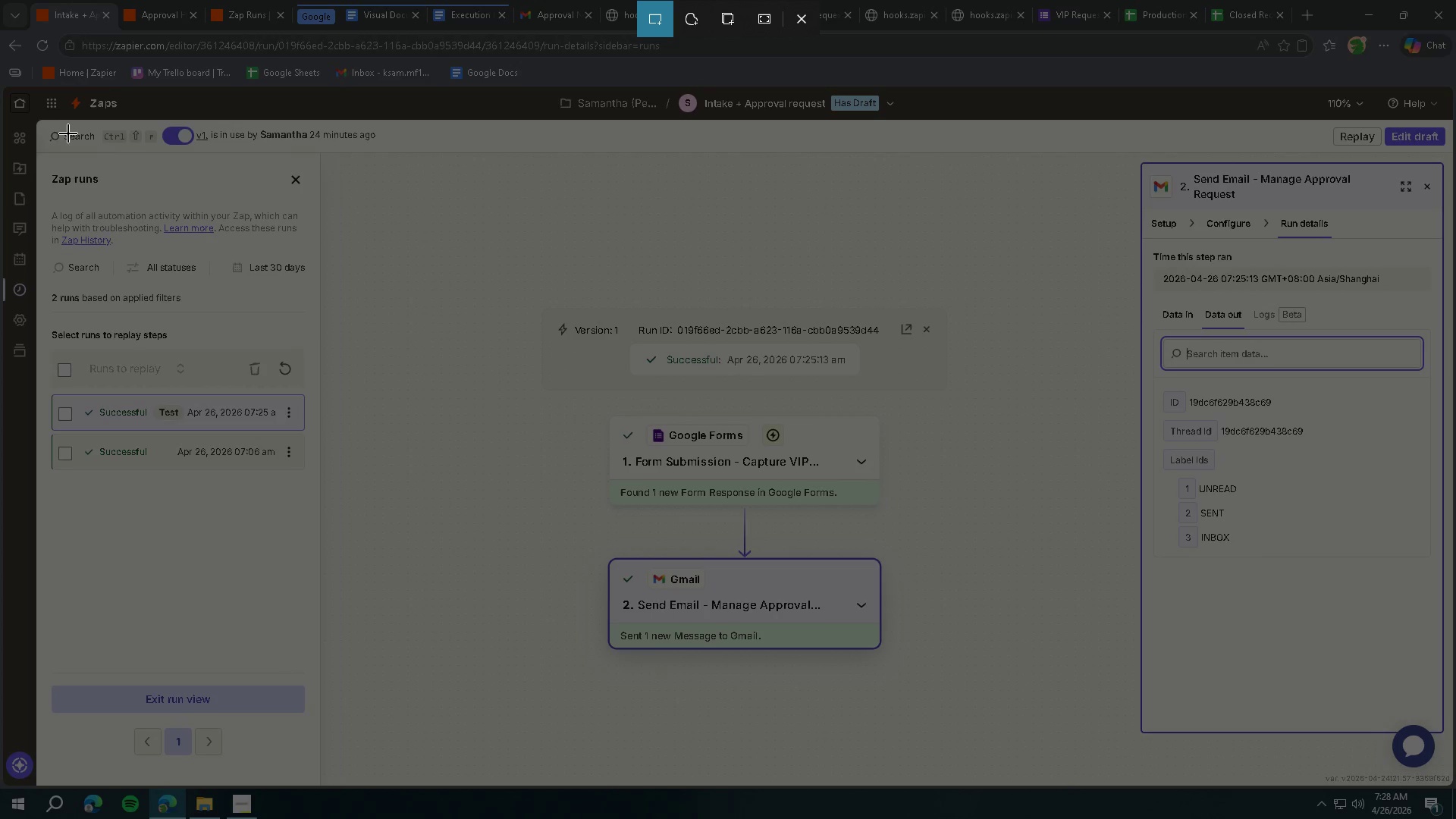 
left_click_drag(start_coordinate=[36, 120], to_coordinate=[1451, 786])
 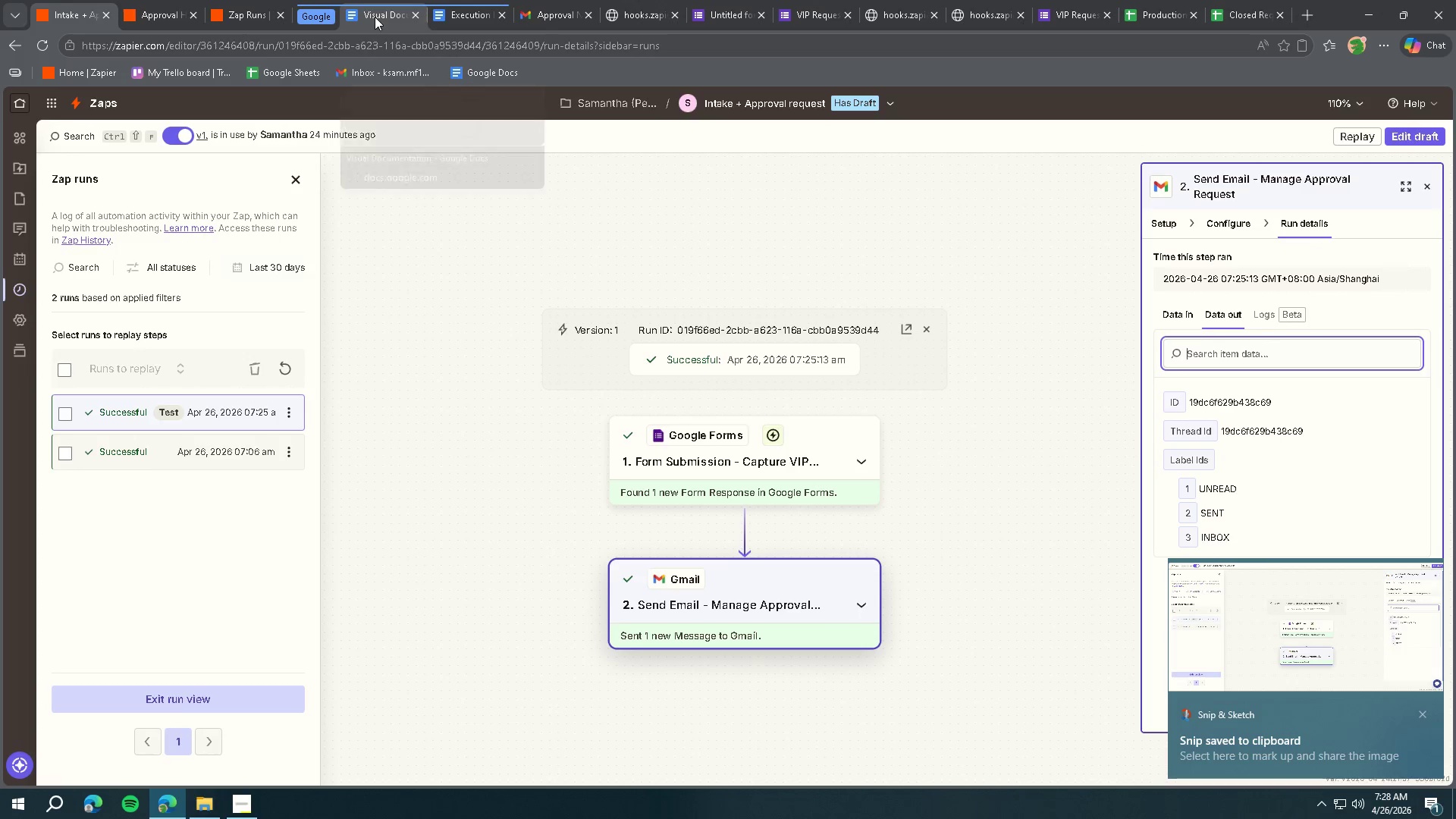 
left_click([463, 24])
 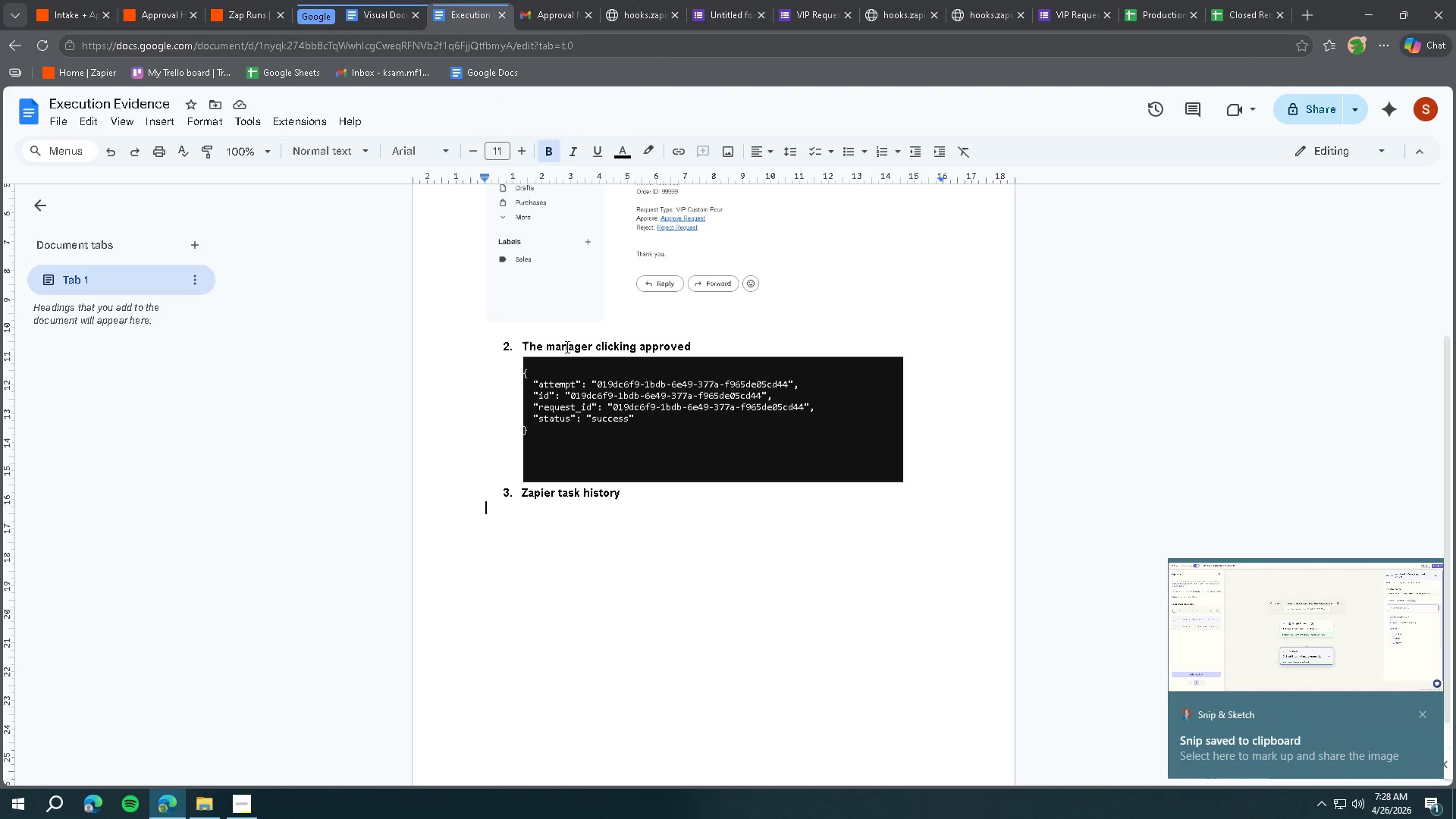 
key(Control+V)
 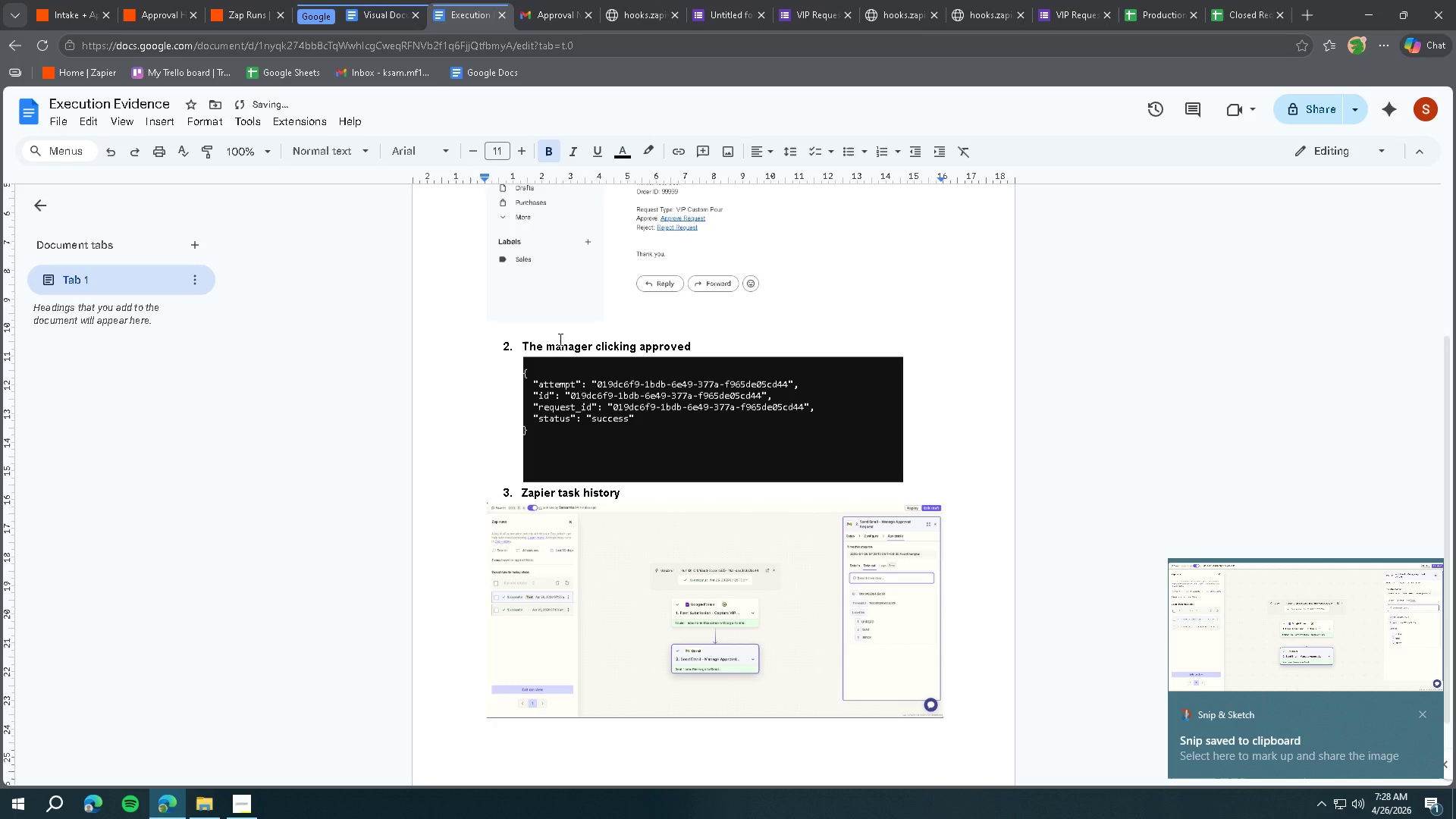 
key(Enter)
 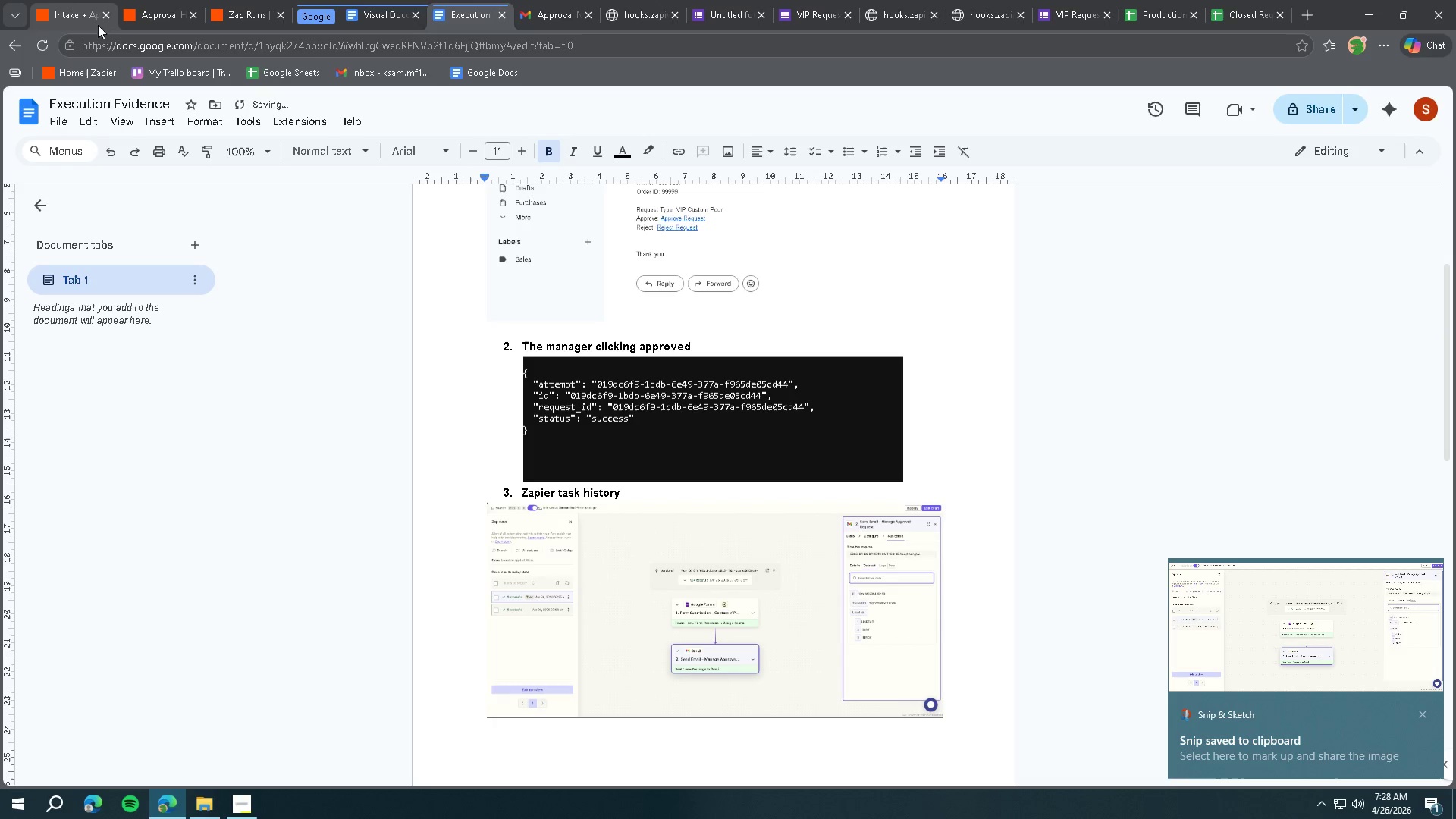 
left_click([89, 17])
 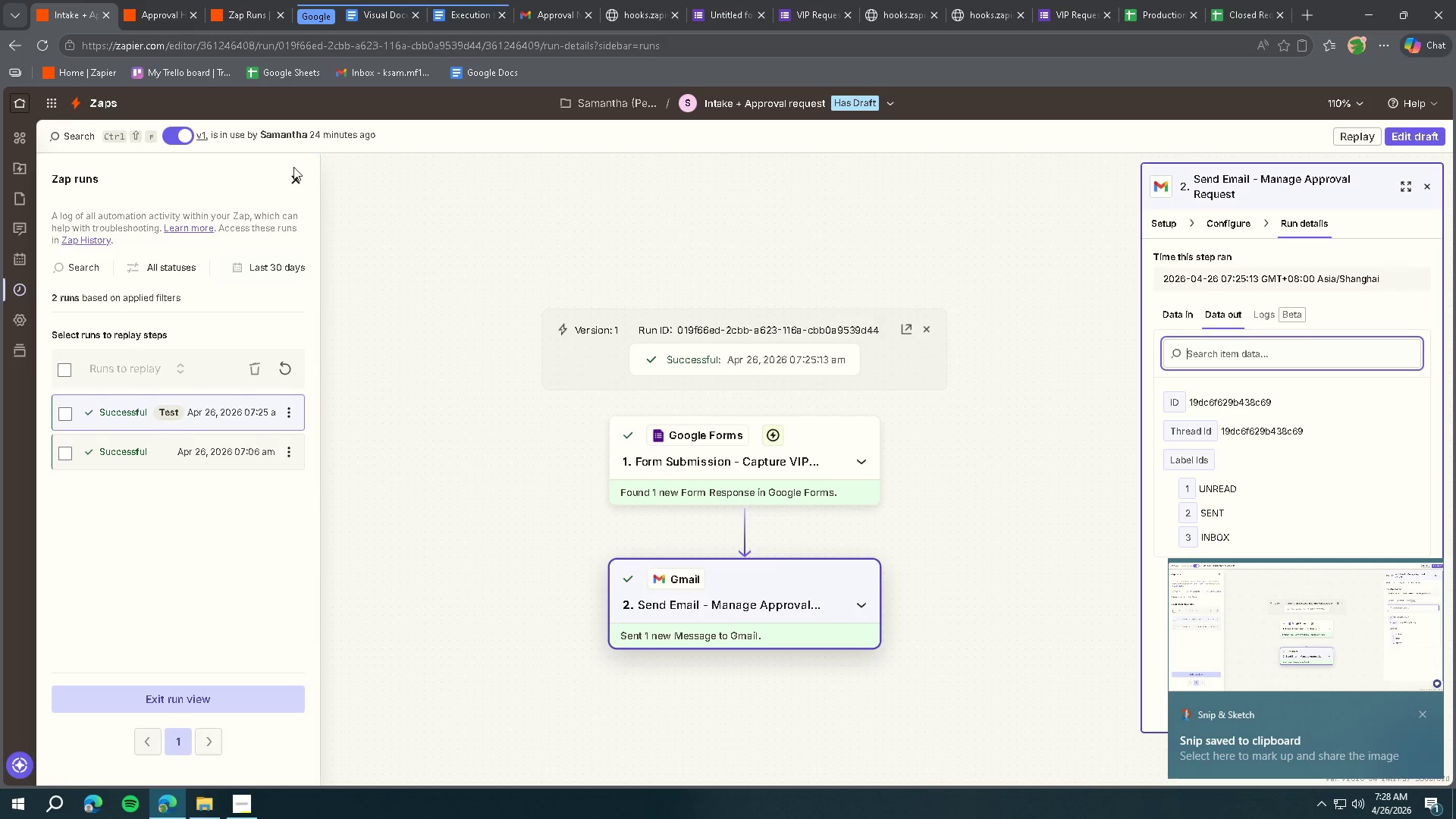 
left_click([151, 11])
 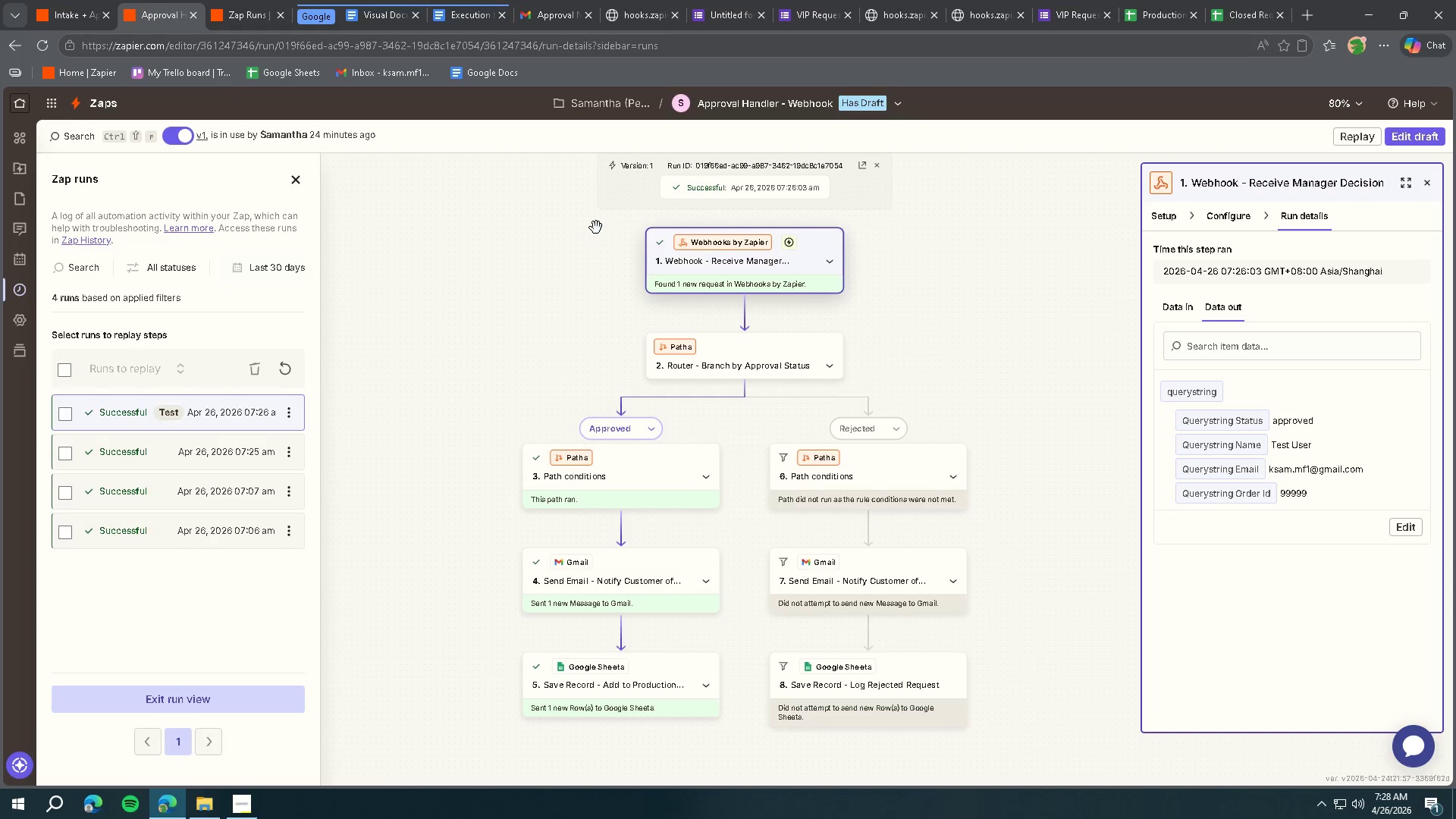 
key(Meta+Shift+ShiftLeft)
 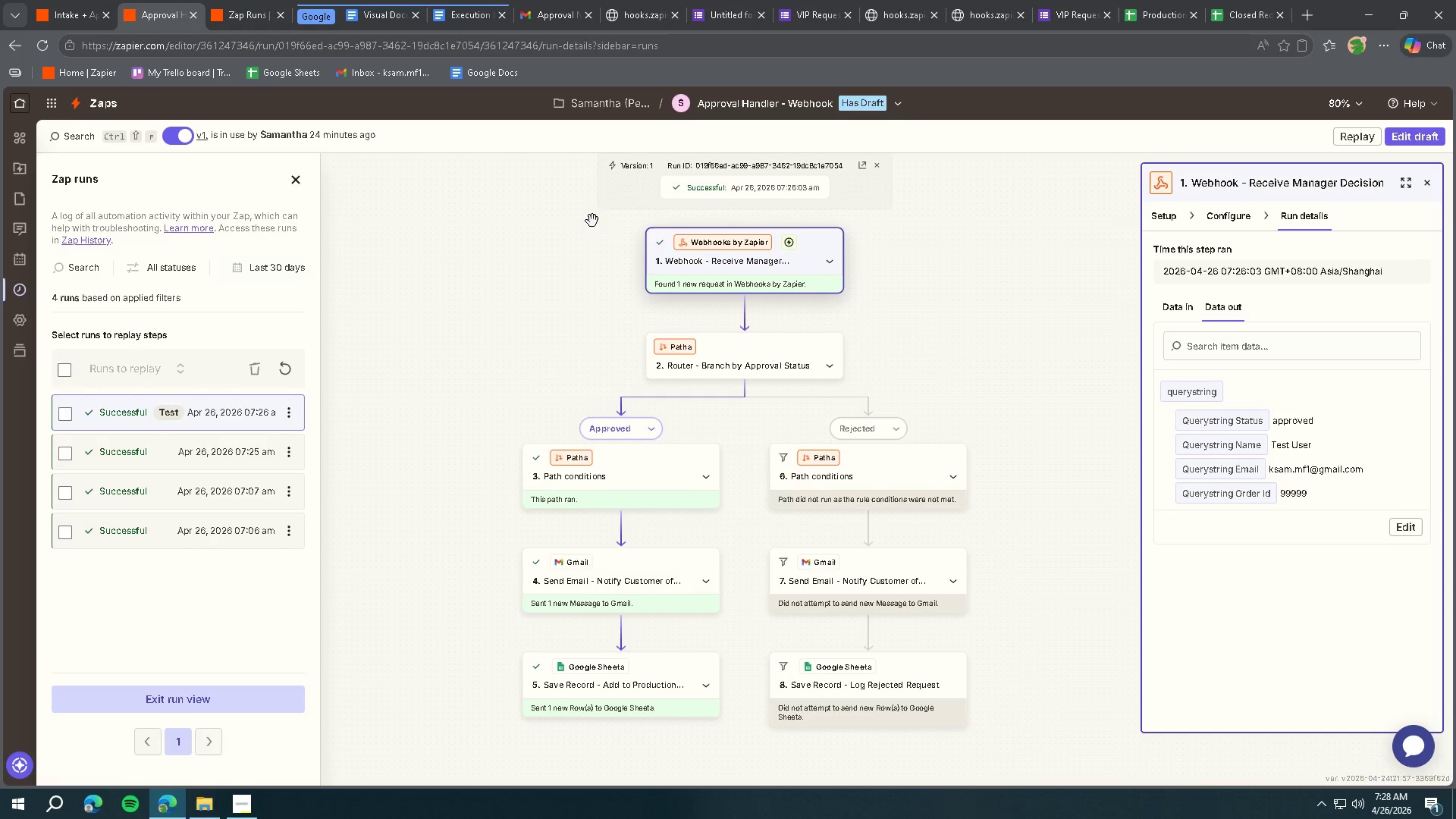 
key(Meta+Shift+S)
 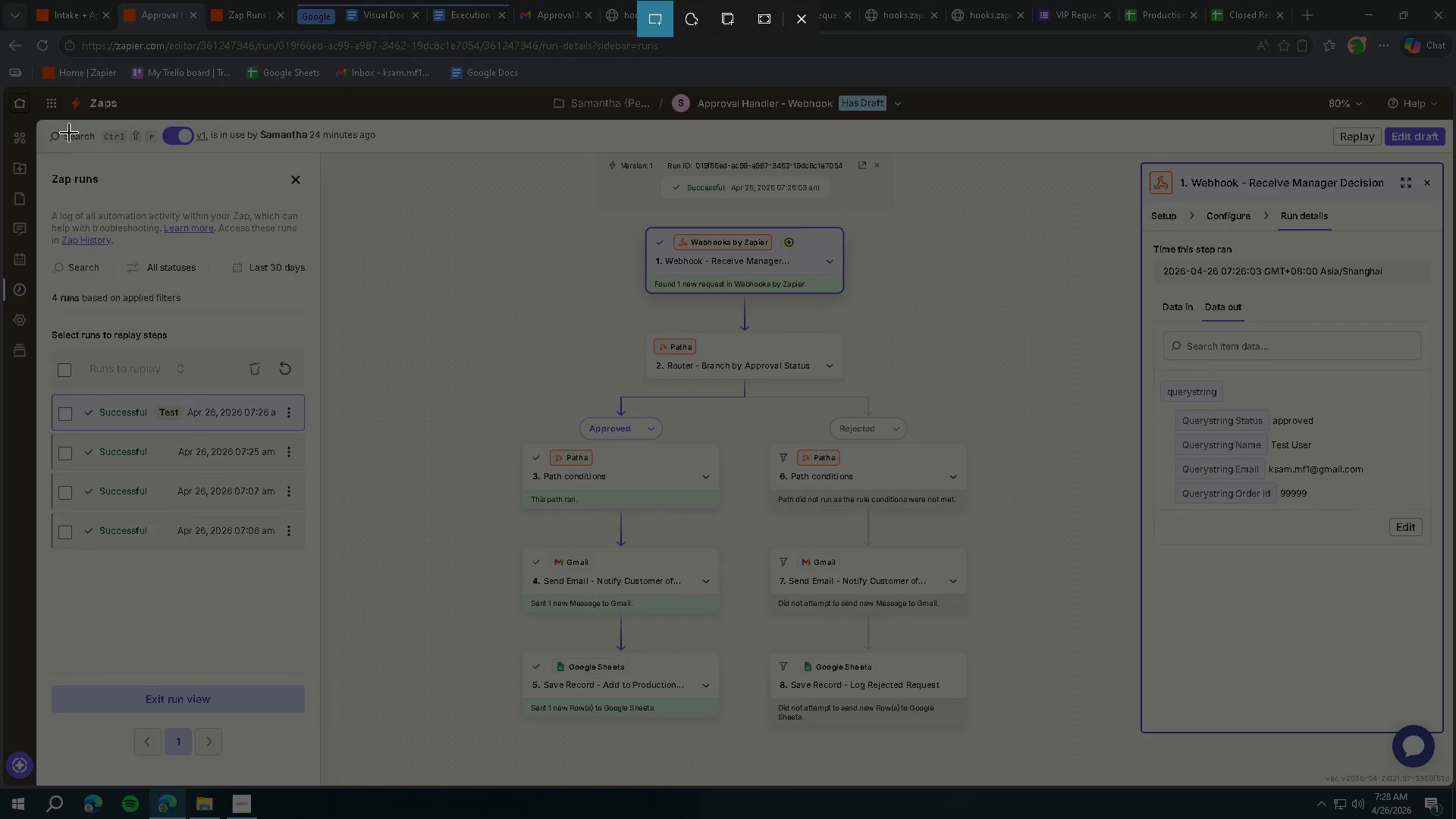 
left_click_drag(start_coordinate=[39, 120], to_coordinate=[1455, 786])
 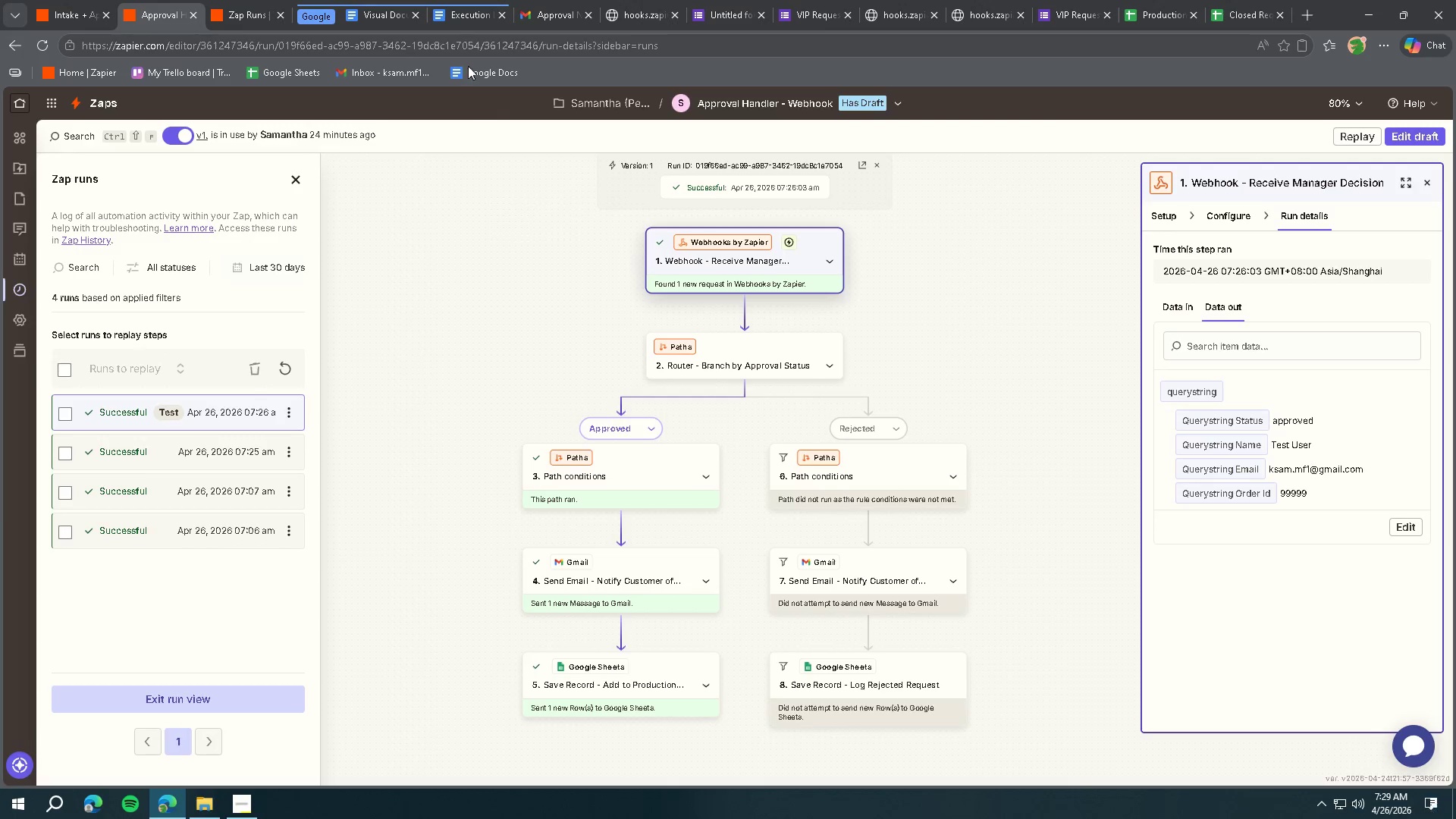 
left_click([467, 15])
 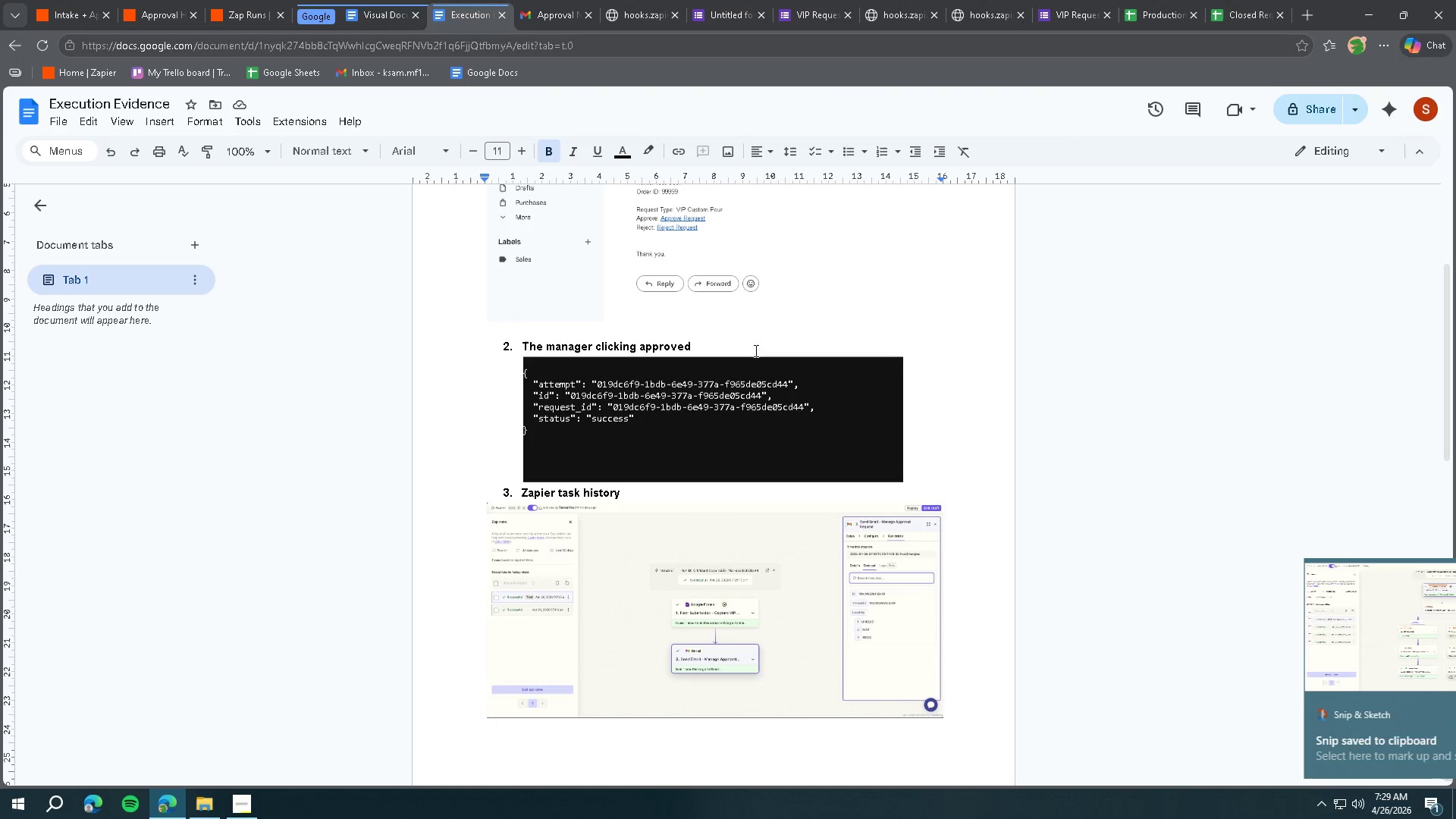 
key(Control+V)
 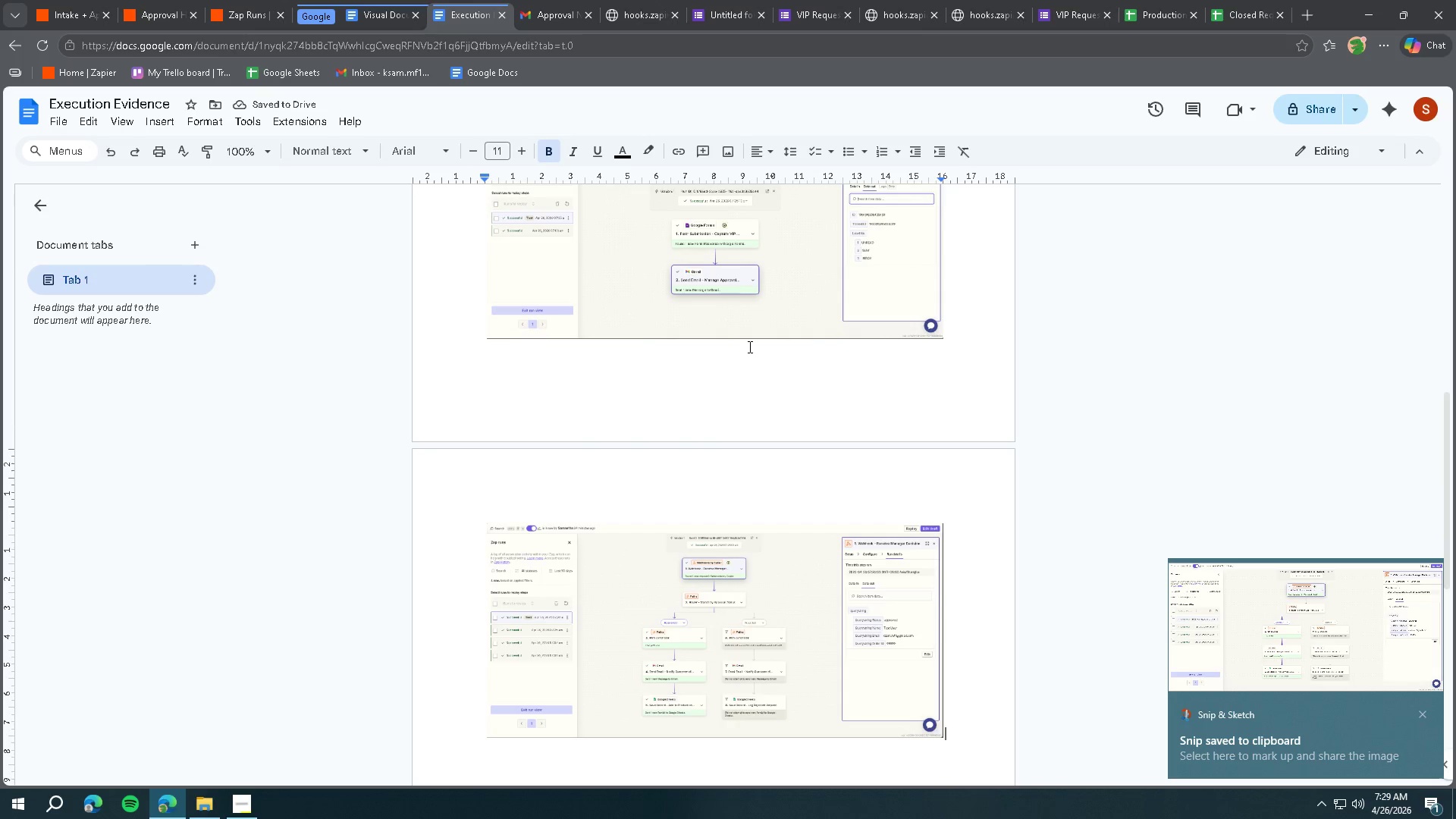 
scroll: coordinate [747, 345], scroll_direction: down, amount: 5.0
 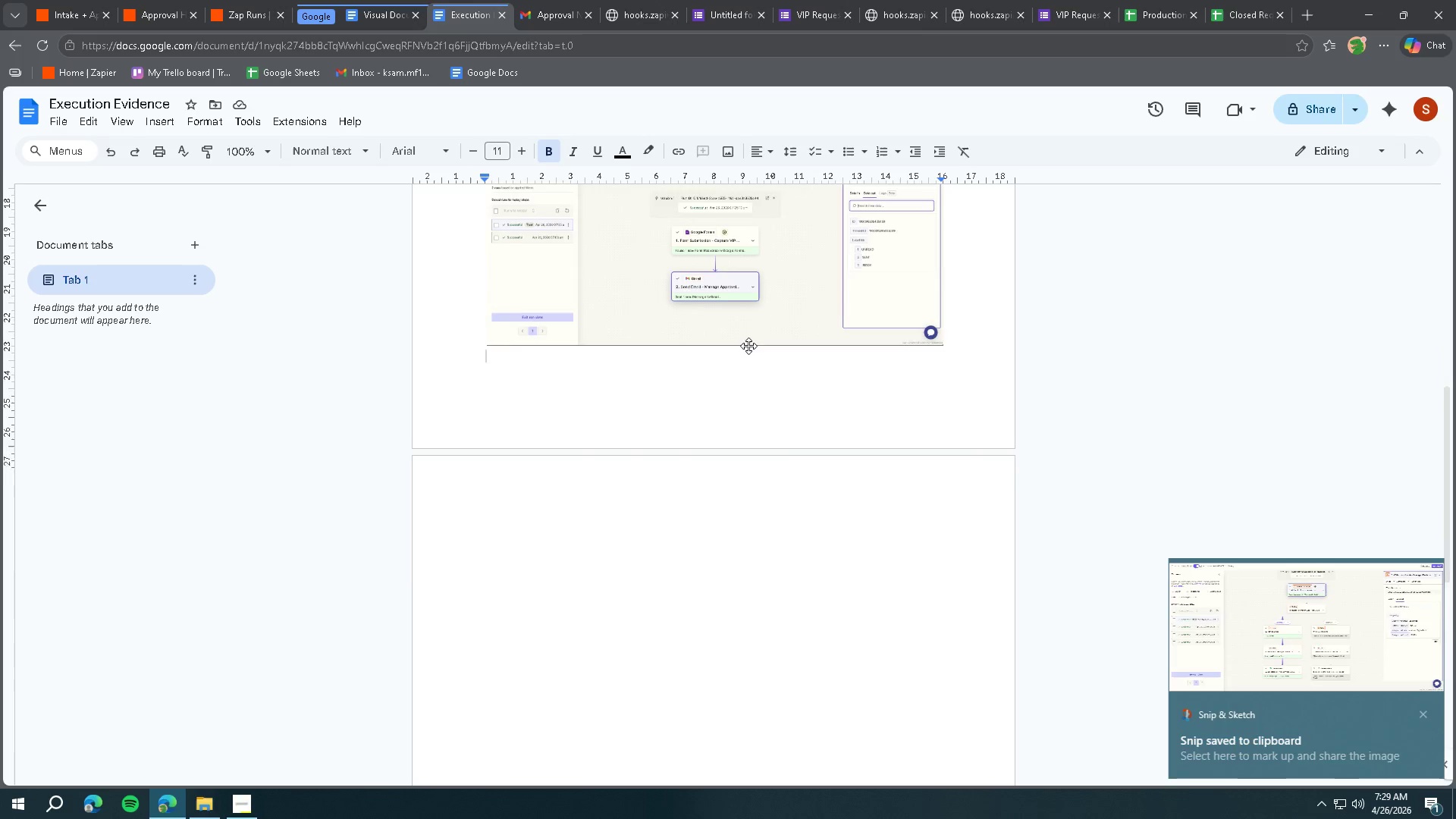 
wait(9.44)
 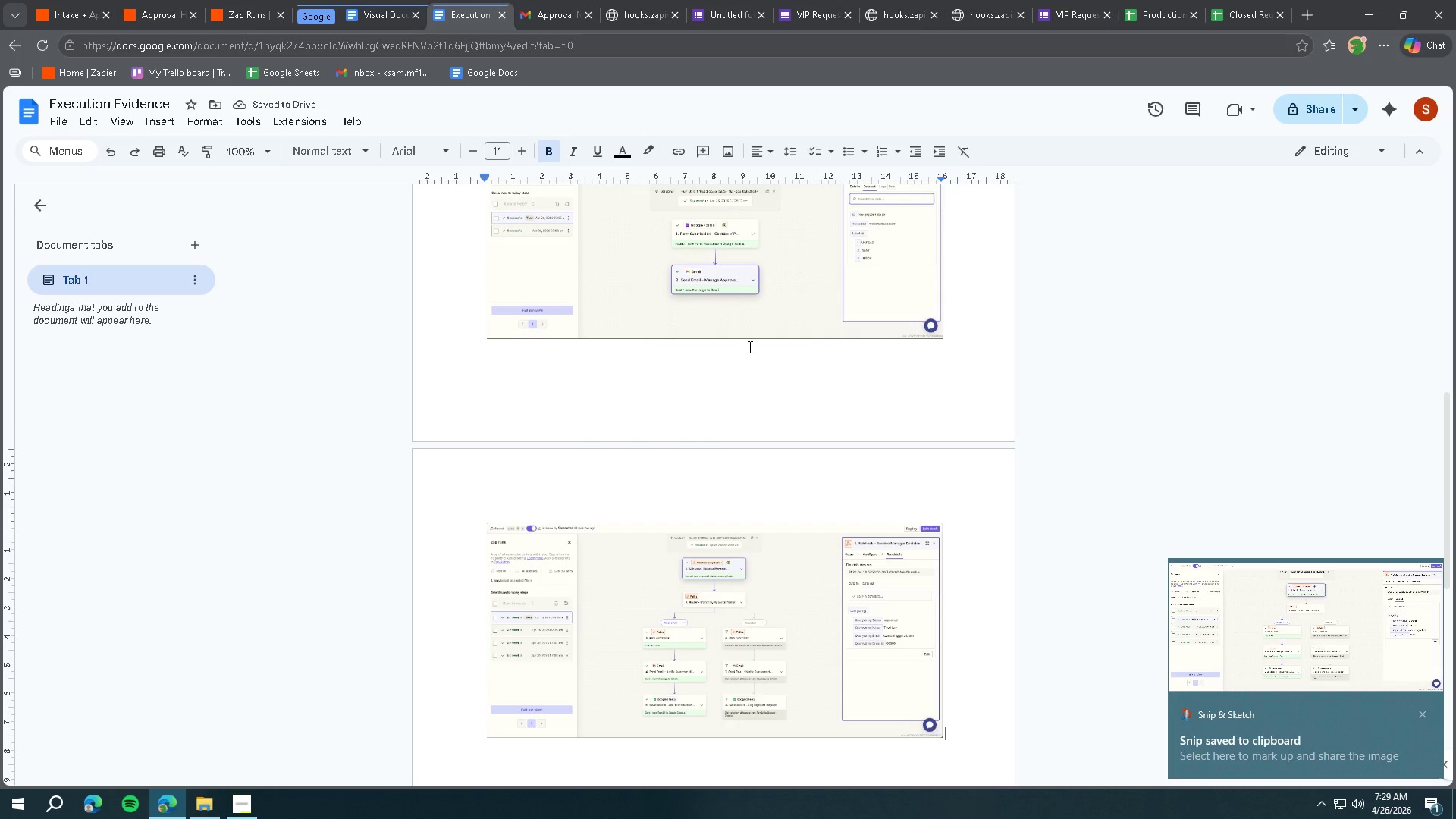 
left_click([61, 22])
 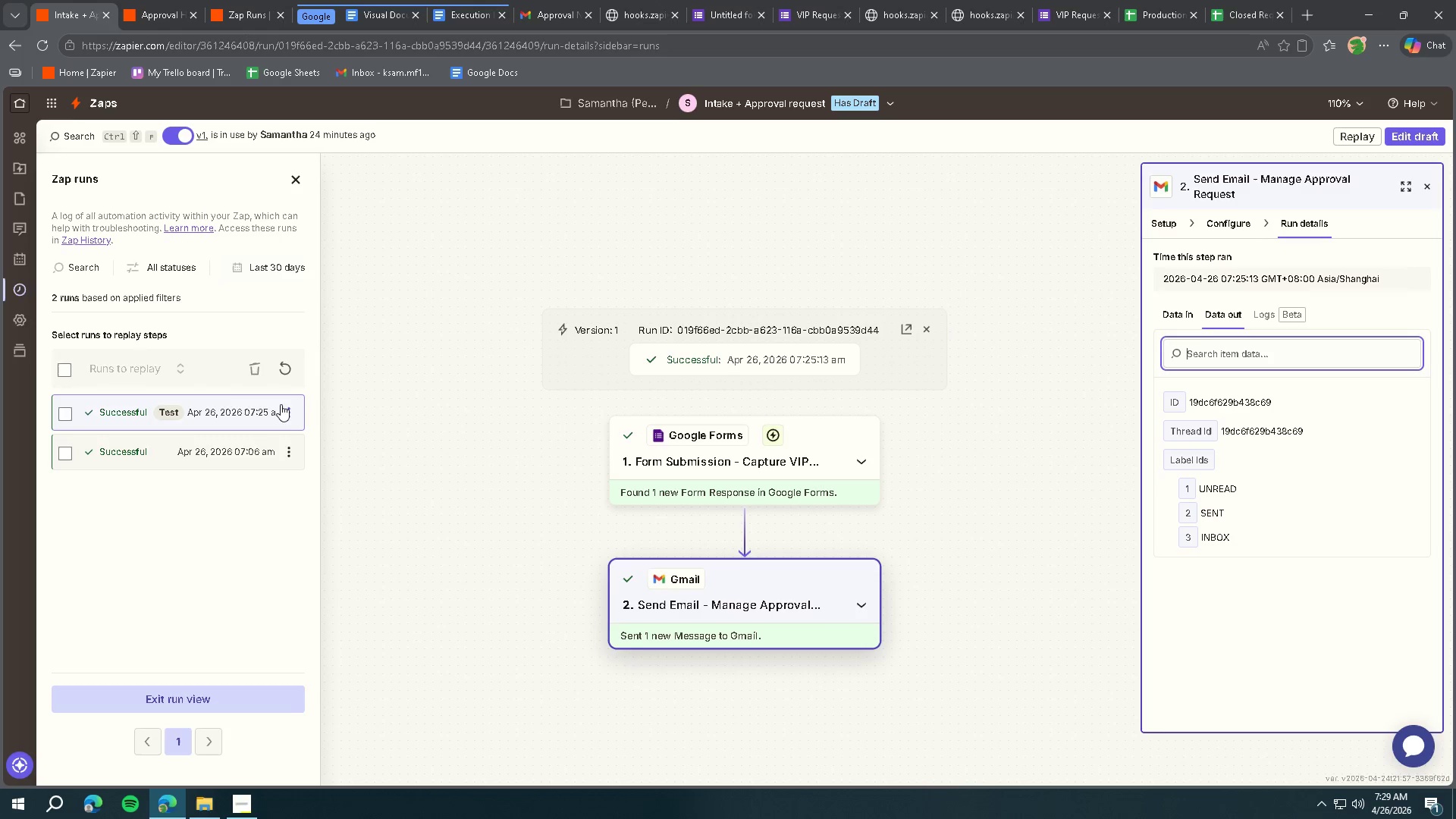 
left_click([290, 410])
 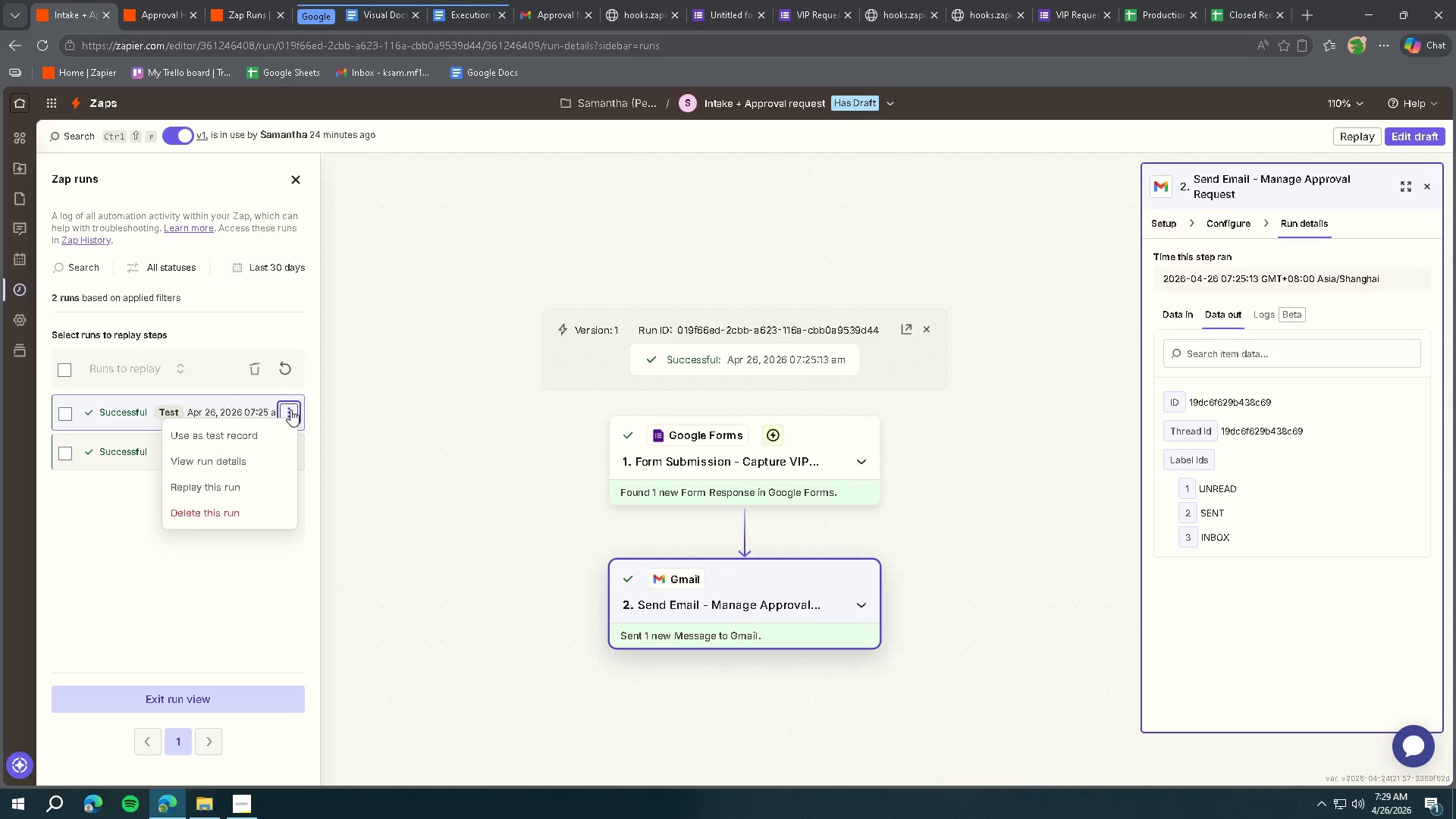 
left_click([290, 410])
 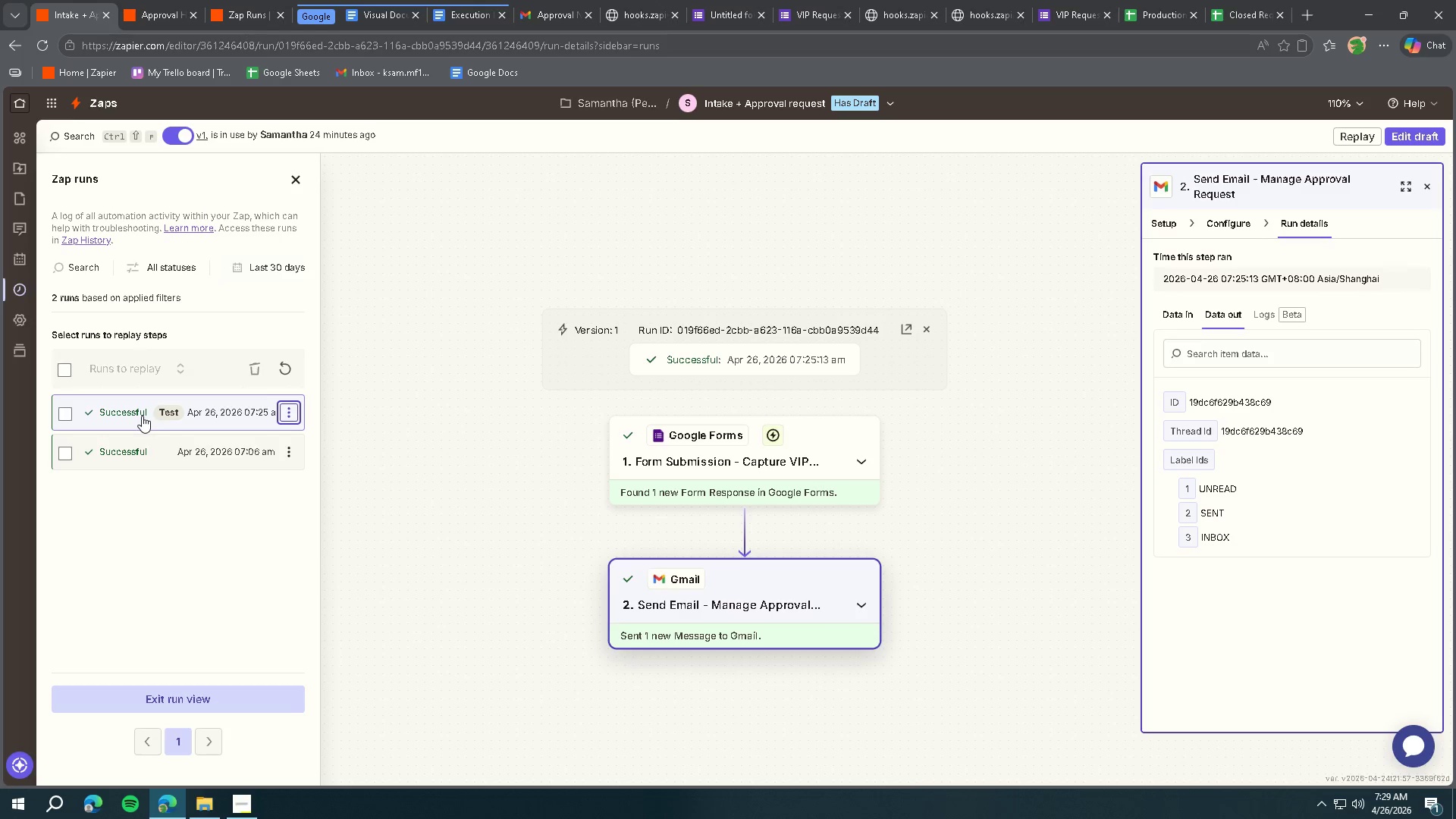 
left_click([141, 416])
 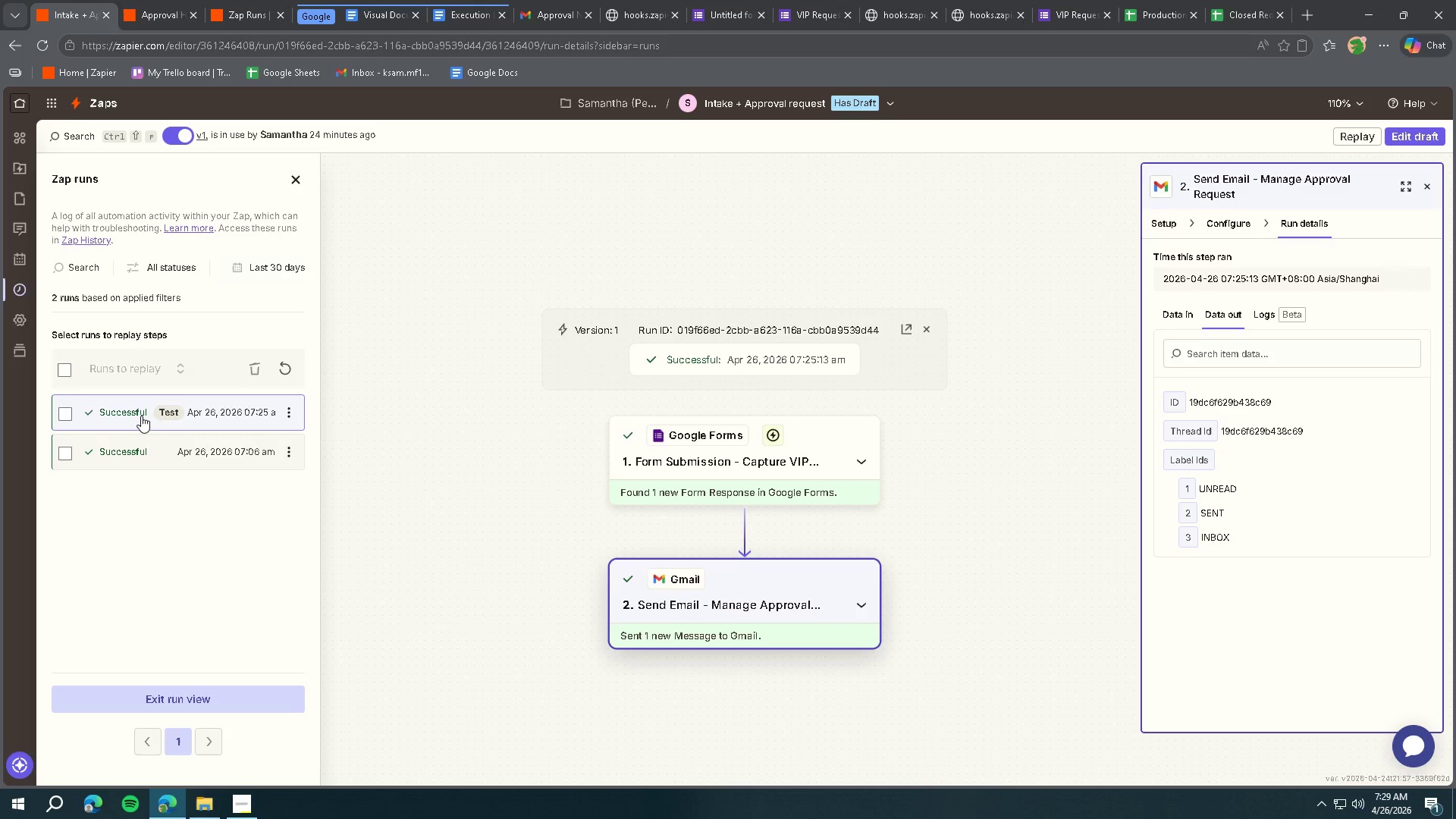 
left_click([141, 416])
 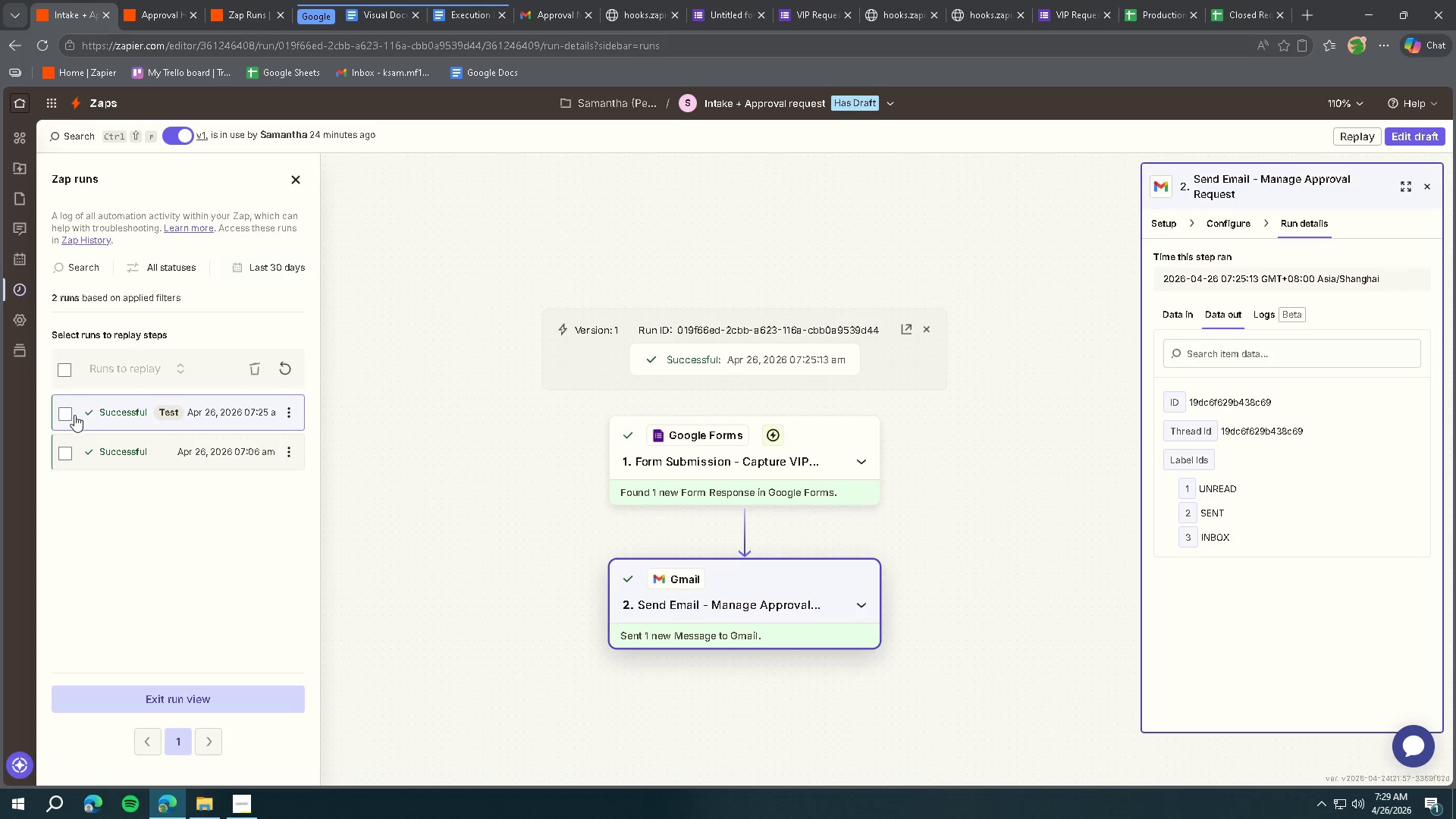 
left_click([67, 415])
 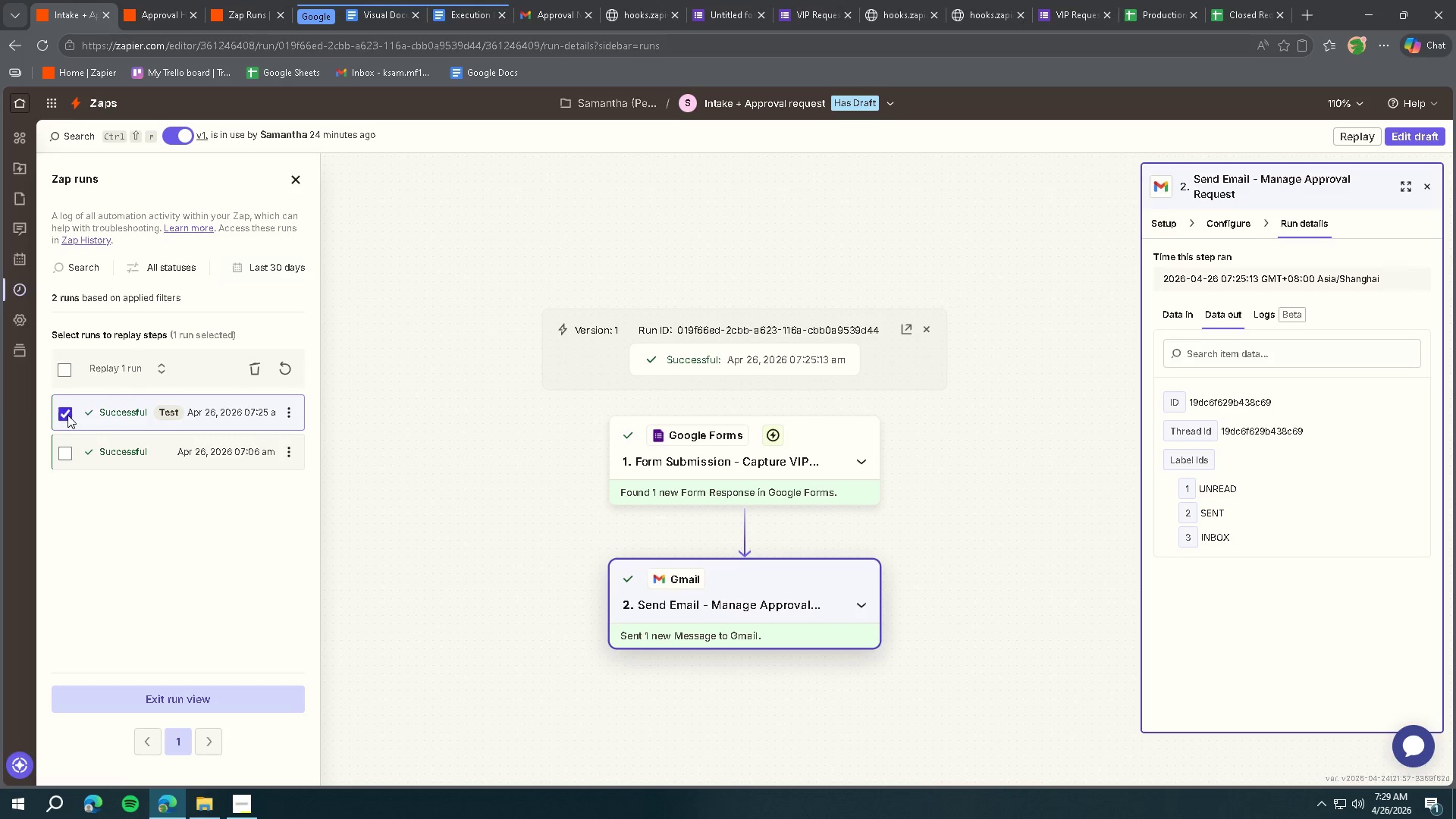 
left_click([67, 415])
 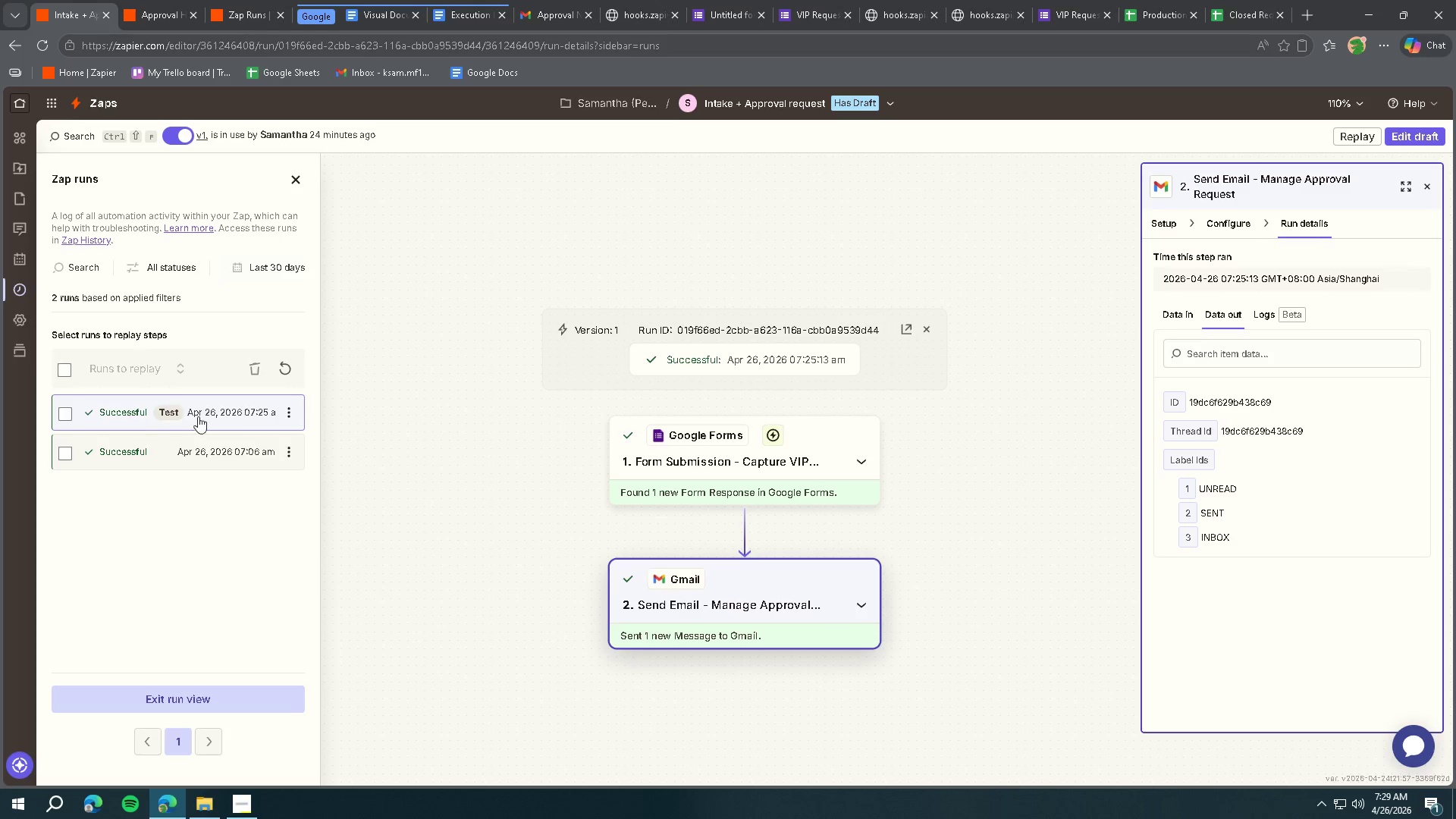 
left_click([240, 416])
 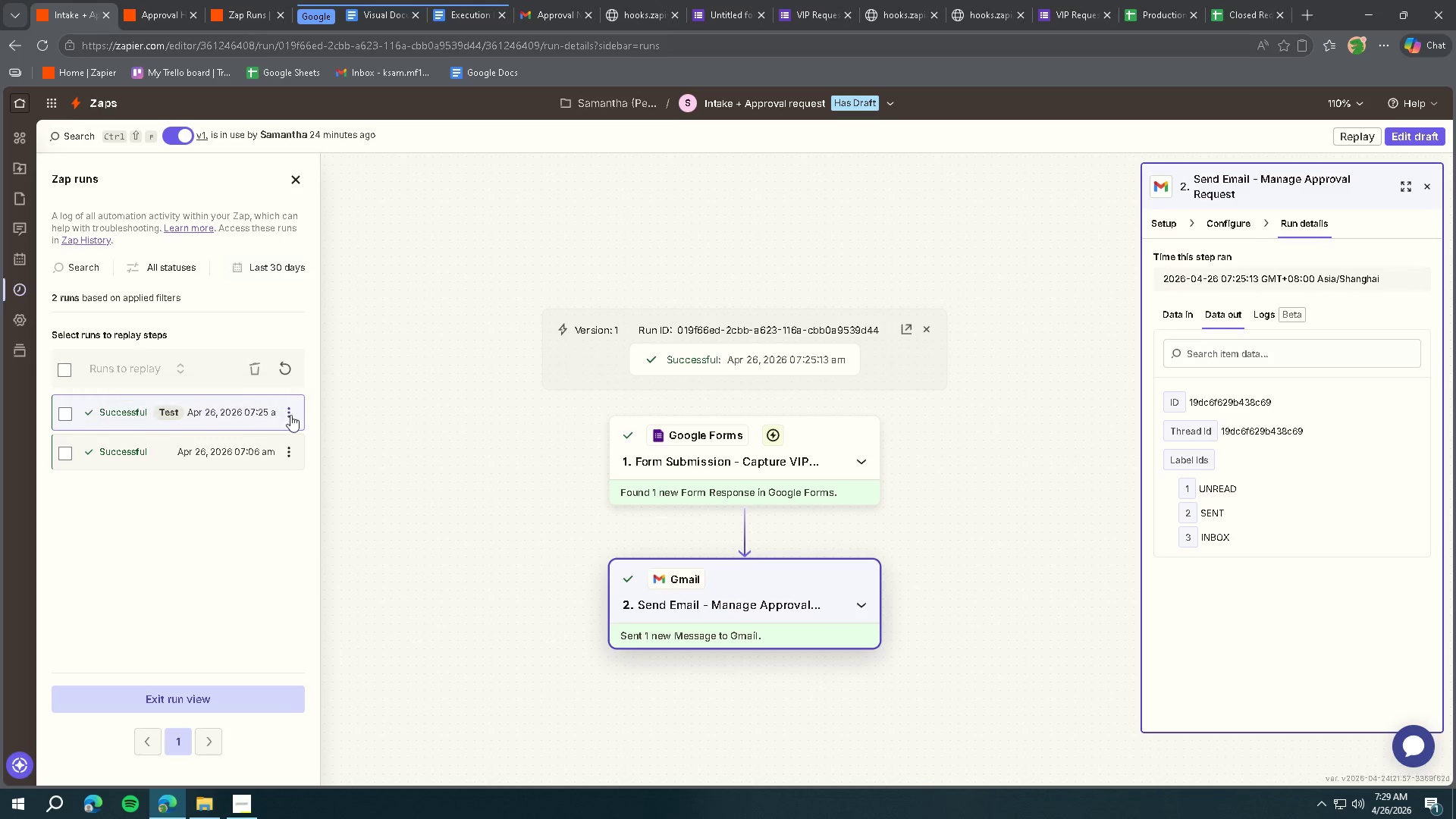 
left_click([297, 415])
 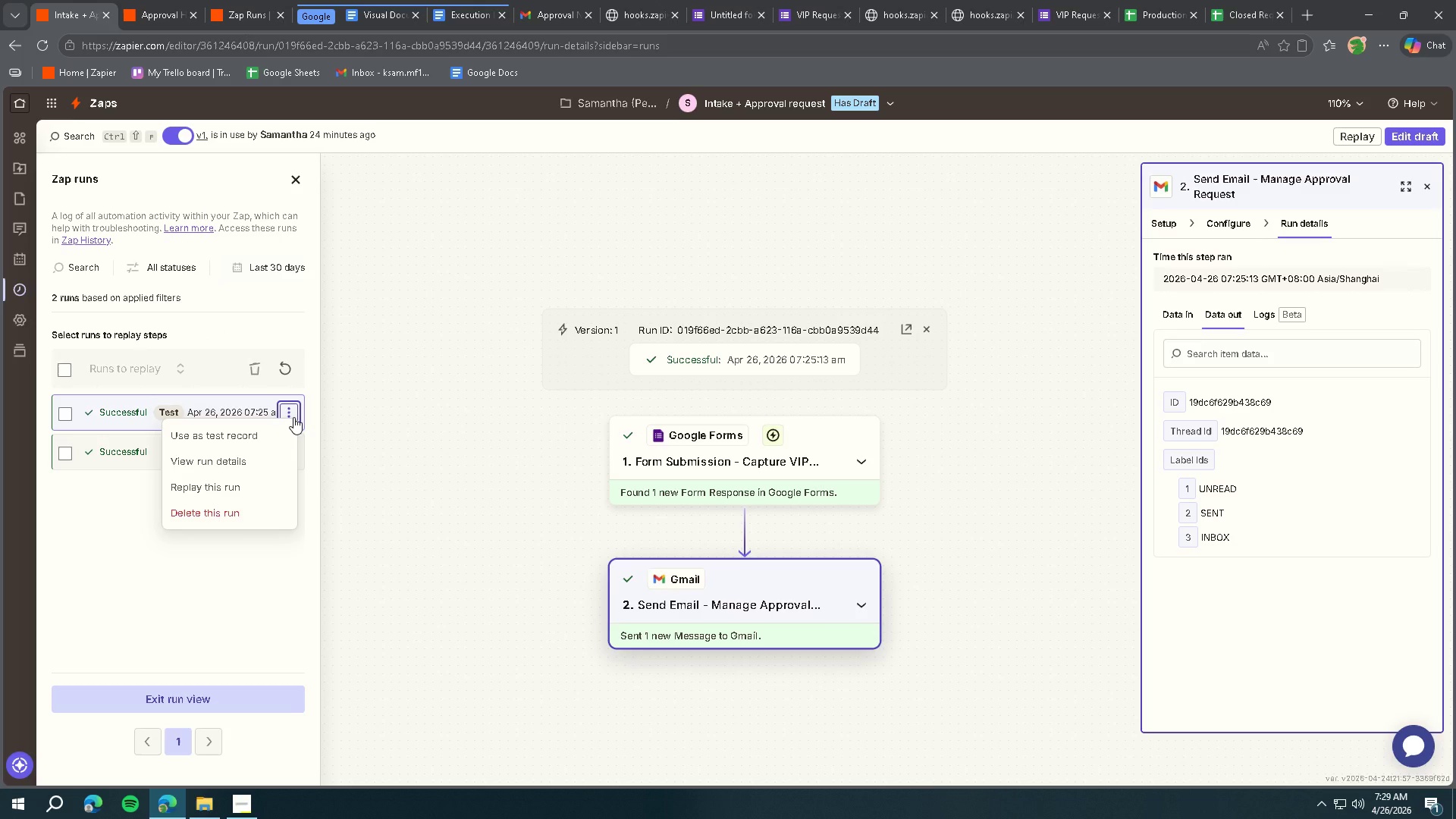 
left_click([289, 415])
 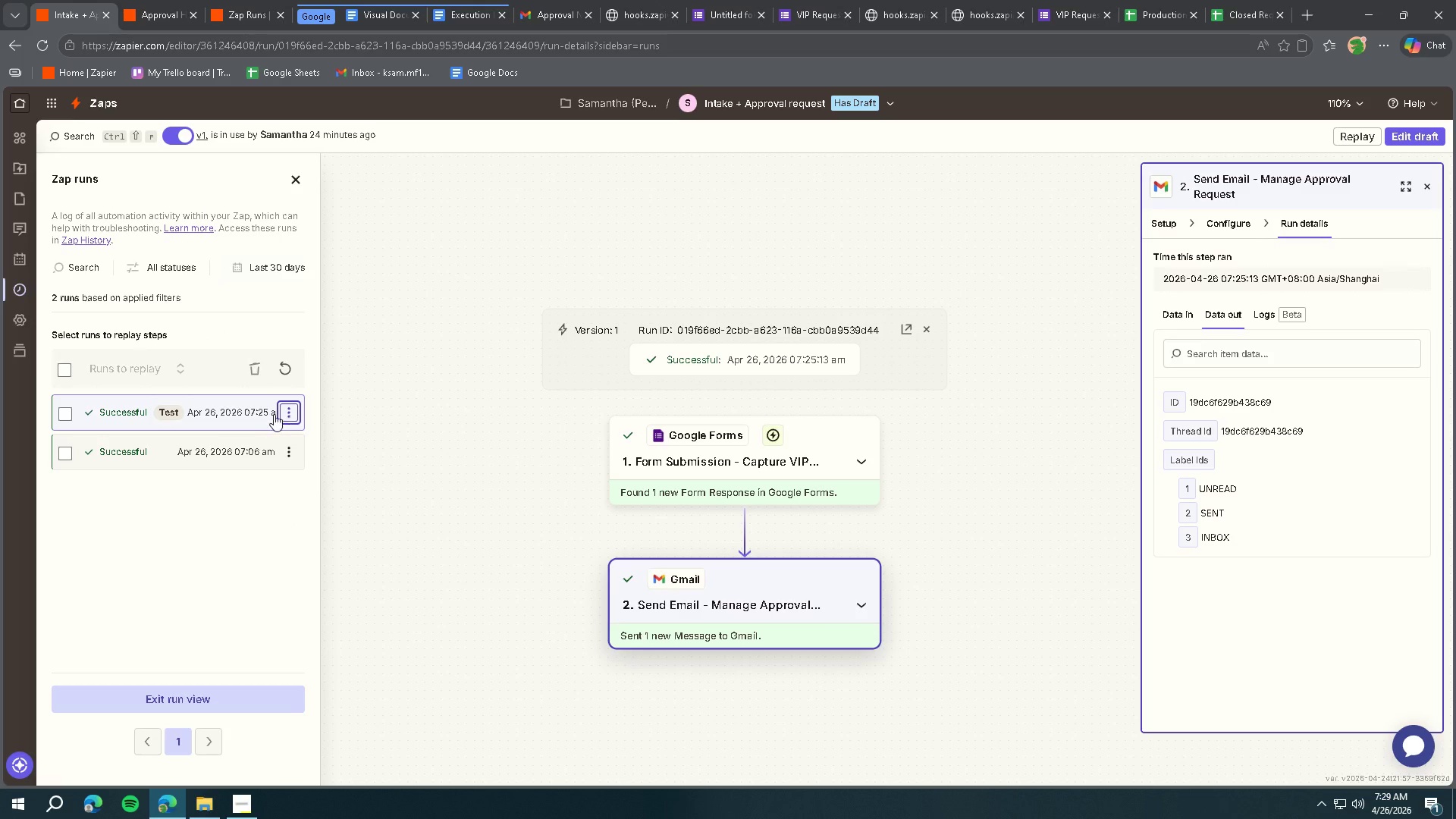 
left_click([246, 413])
 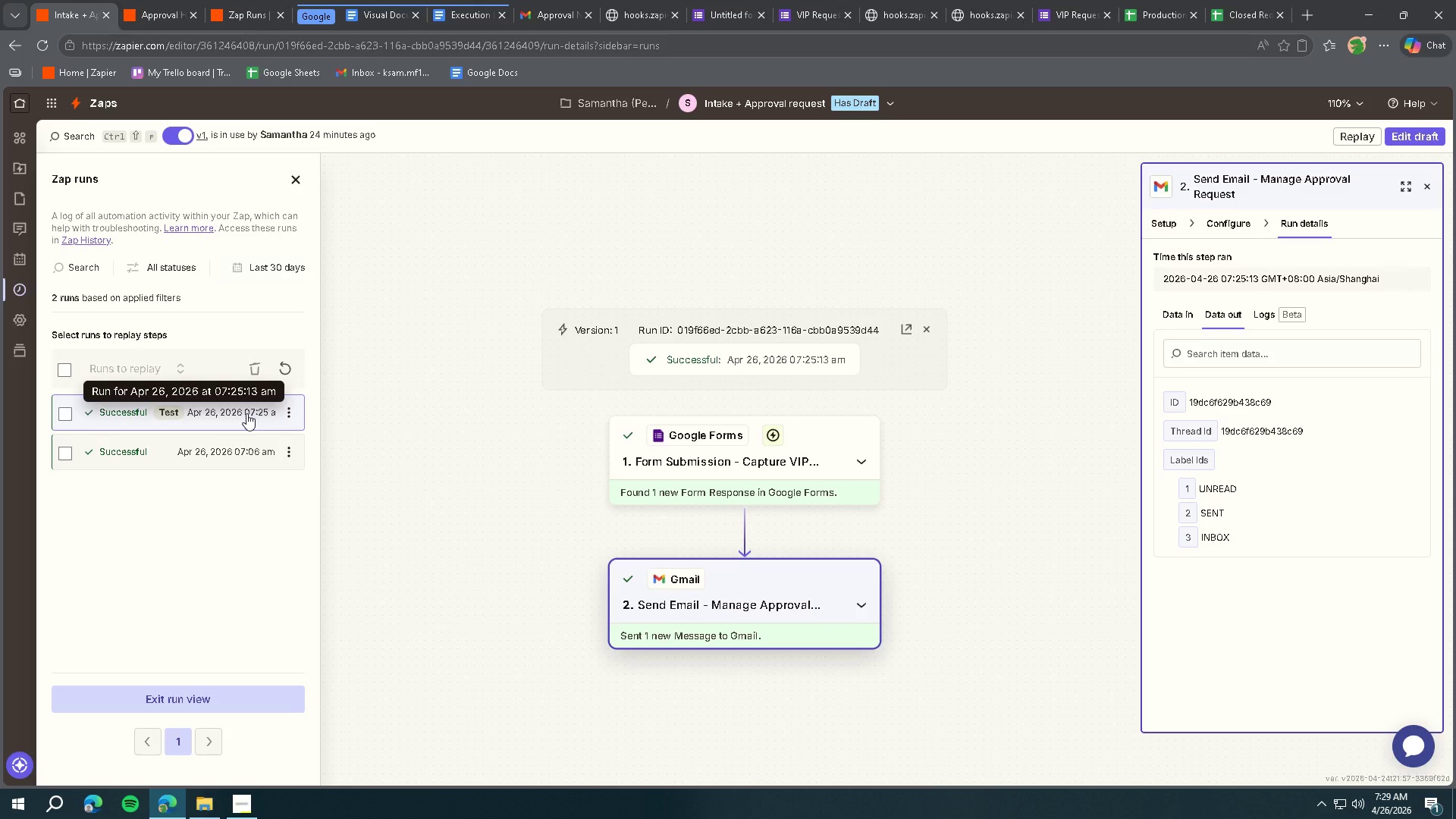 
left_click([706, 479])
 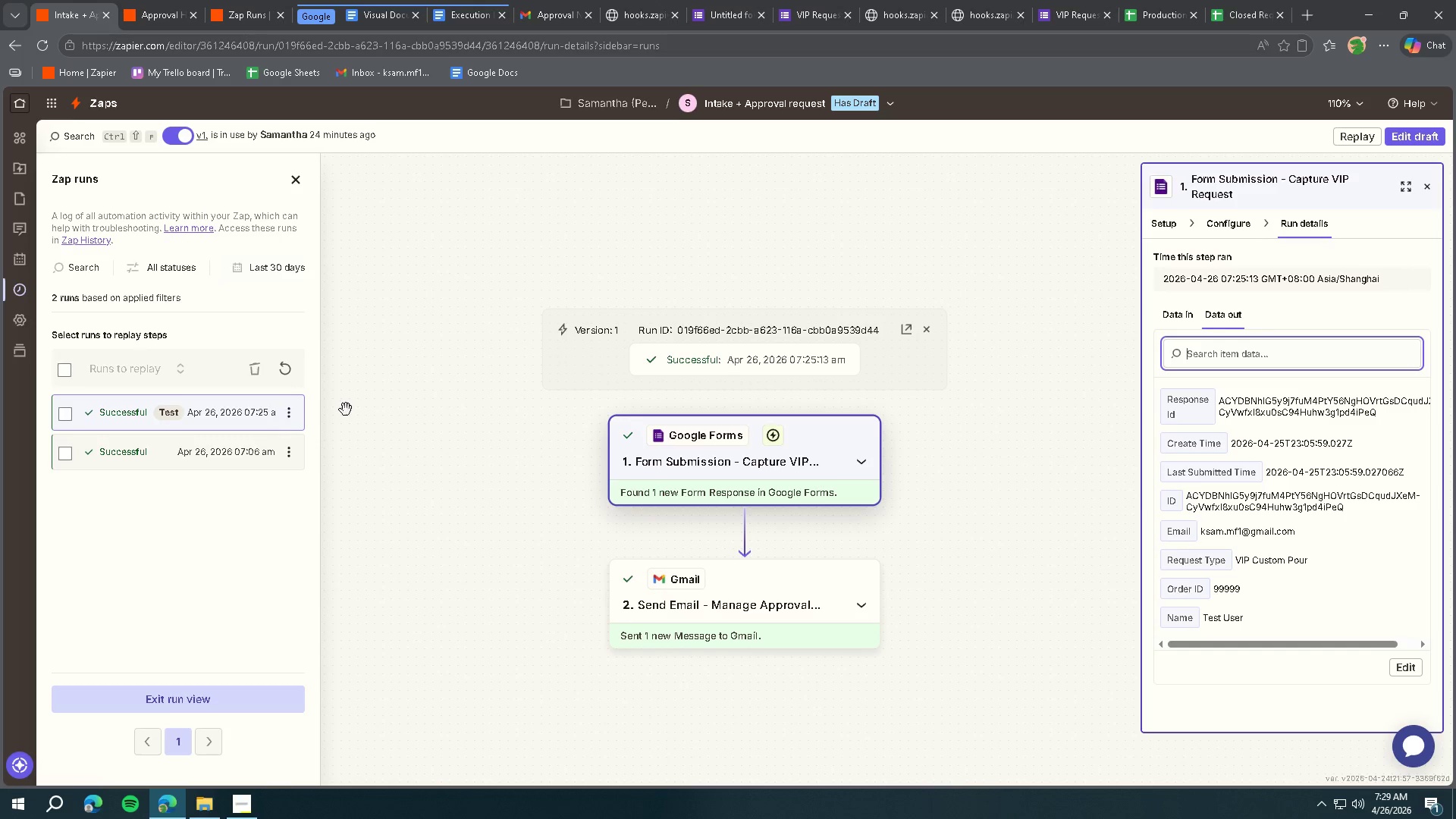 
left_click([270, 415])
 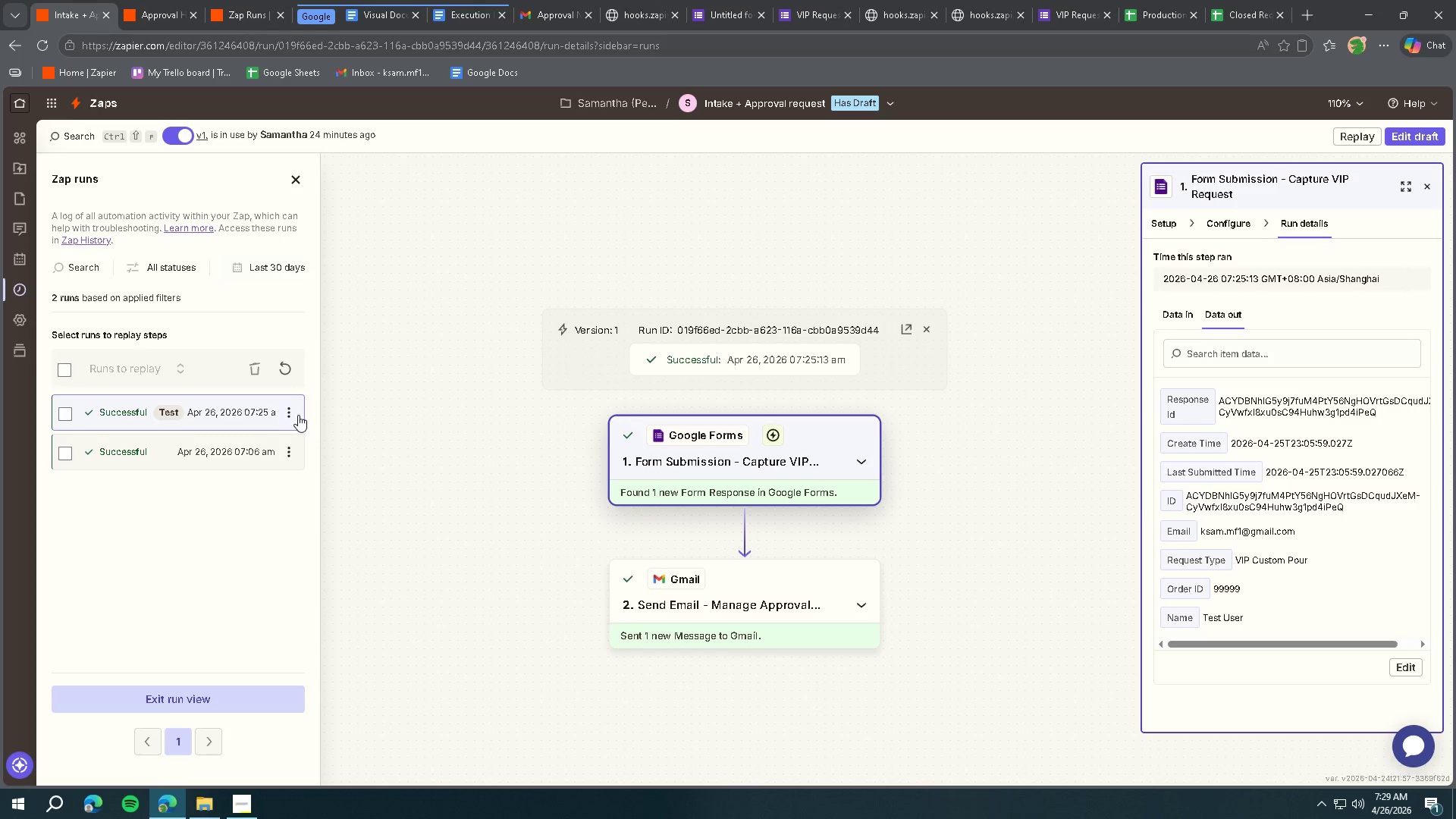 
left_click([298, 415])
 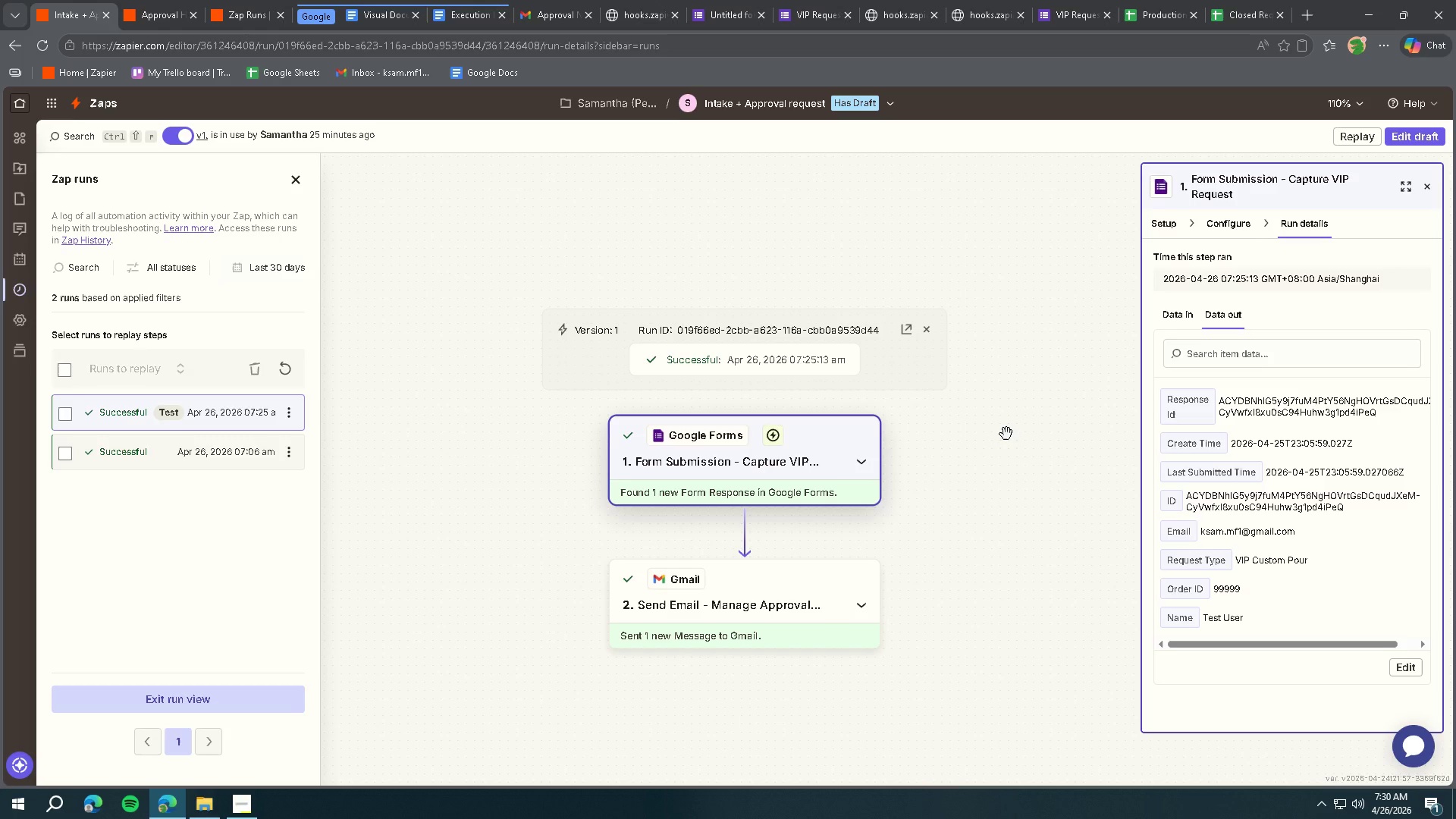 
wait(34.28)
 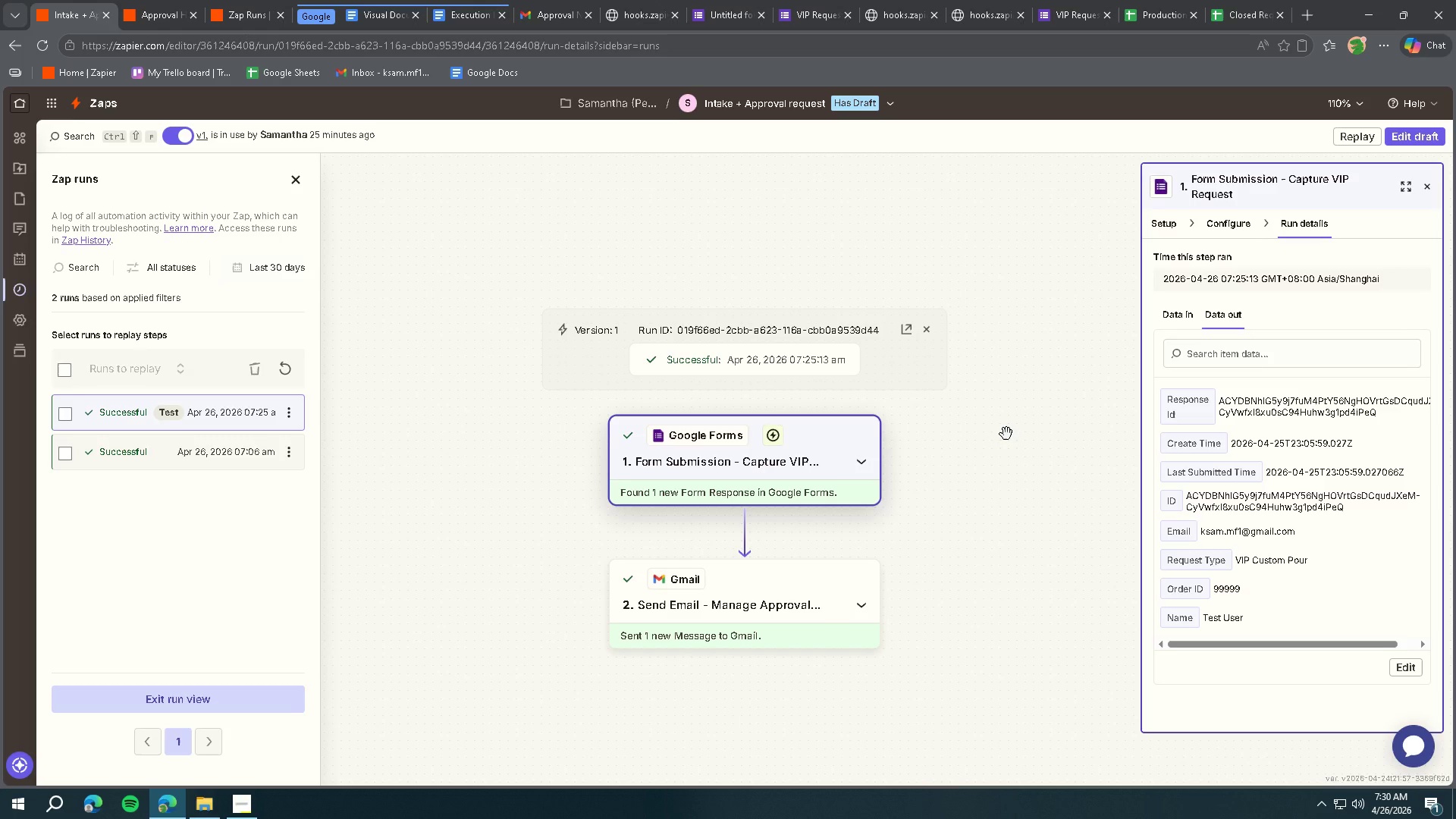 
left_click([153, 17])
 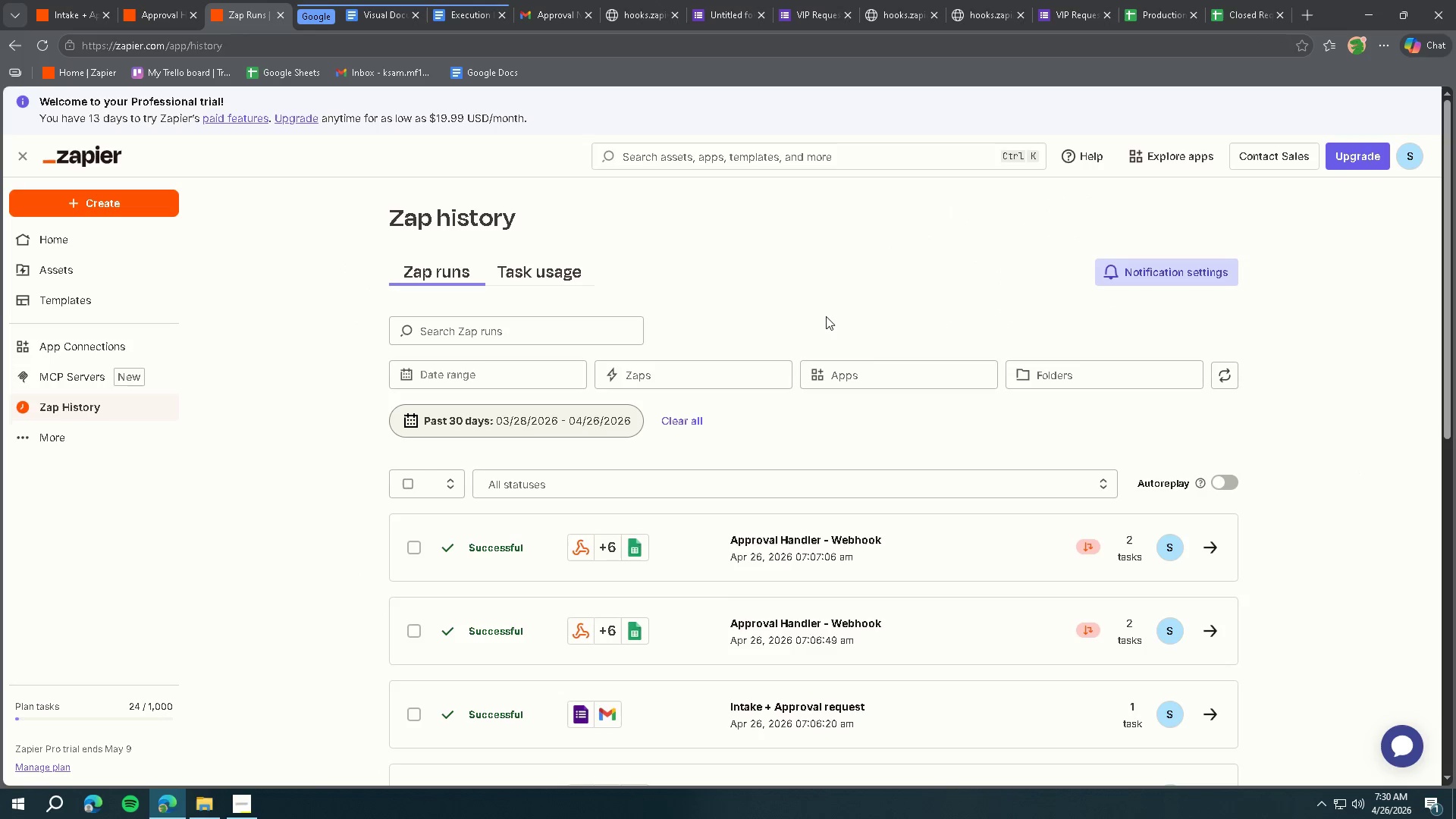 
scroll: coordinate [849, 397], scroll_direction: down, amount: 3.0
 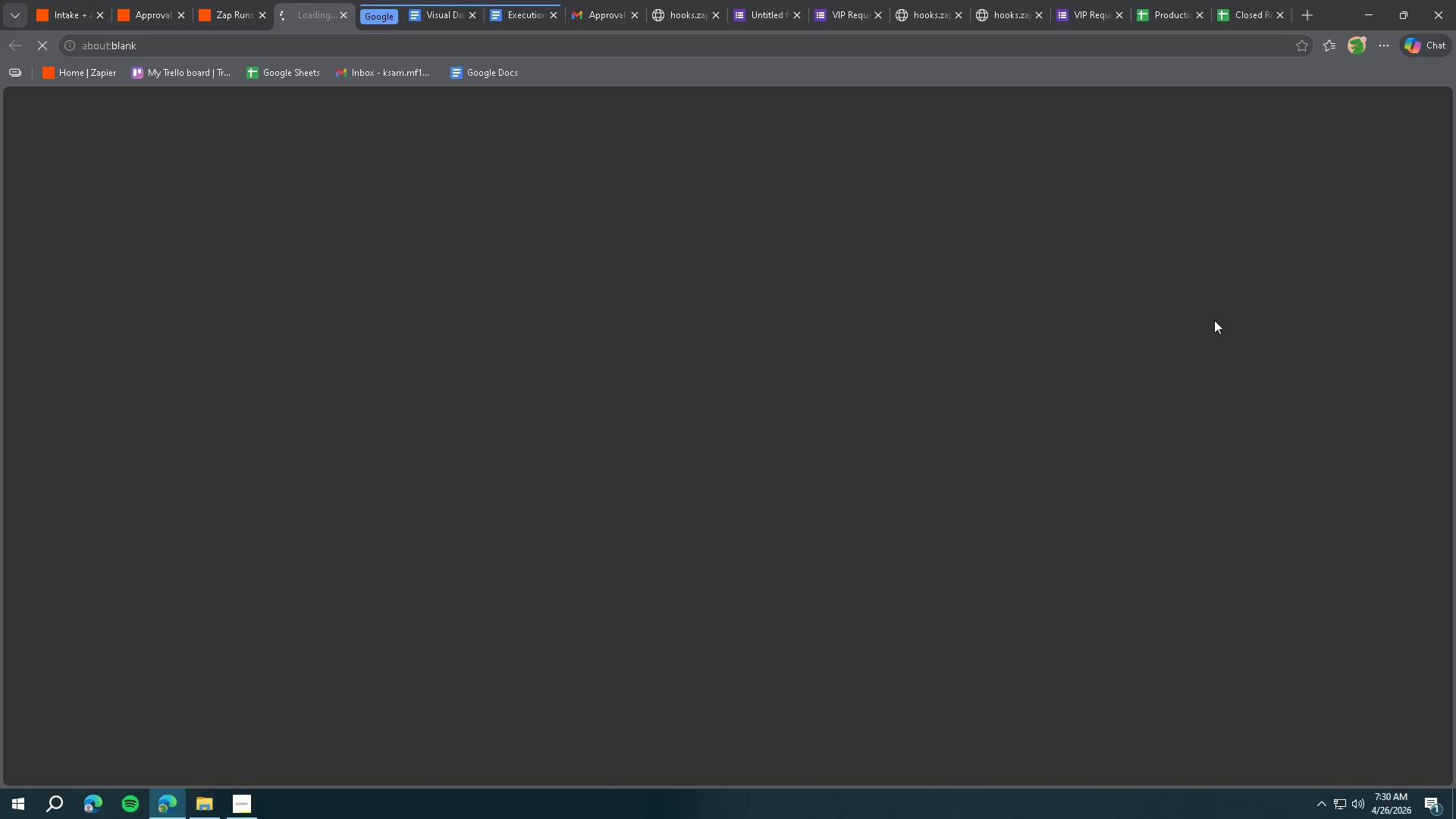 
mouse_move([669, 322])
 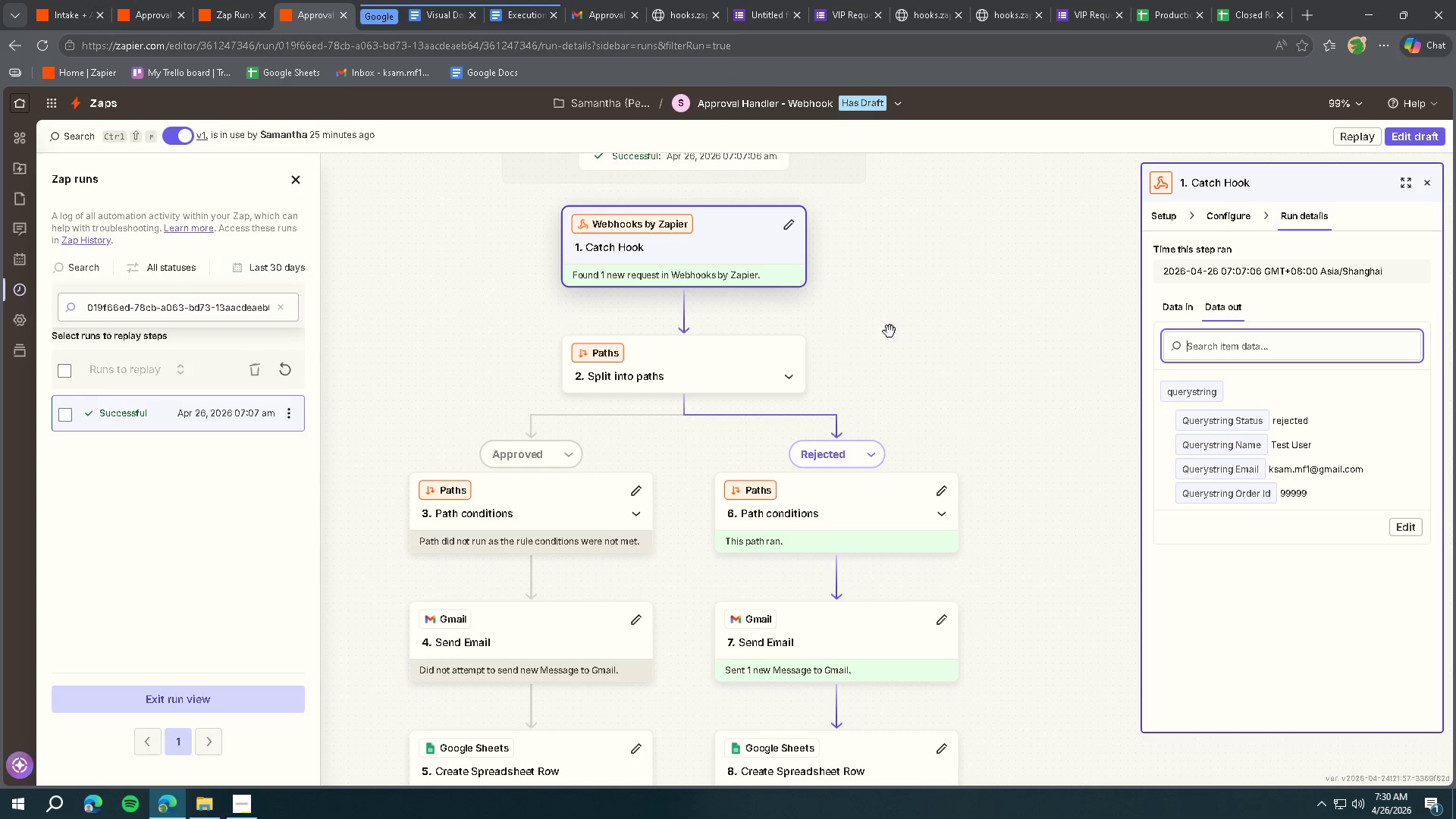 
wait(6.24)
 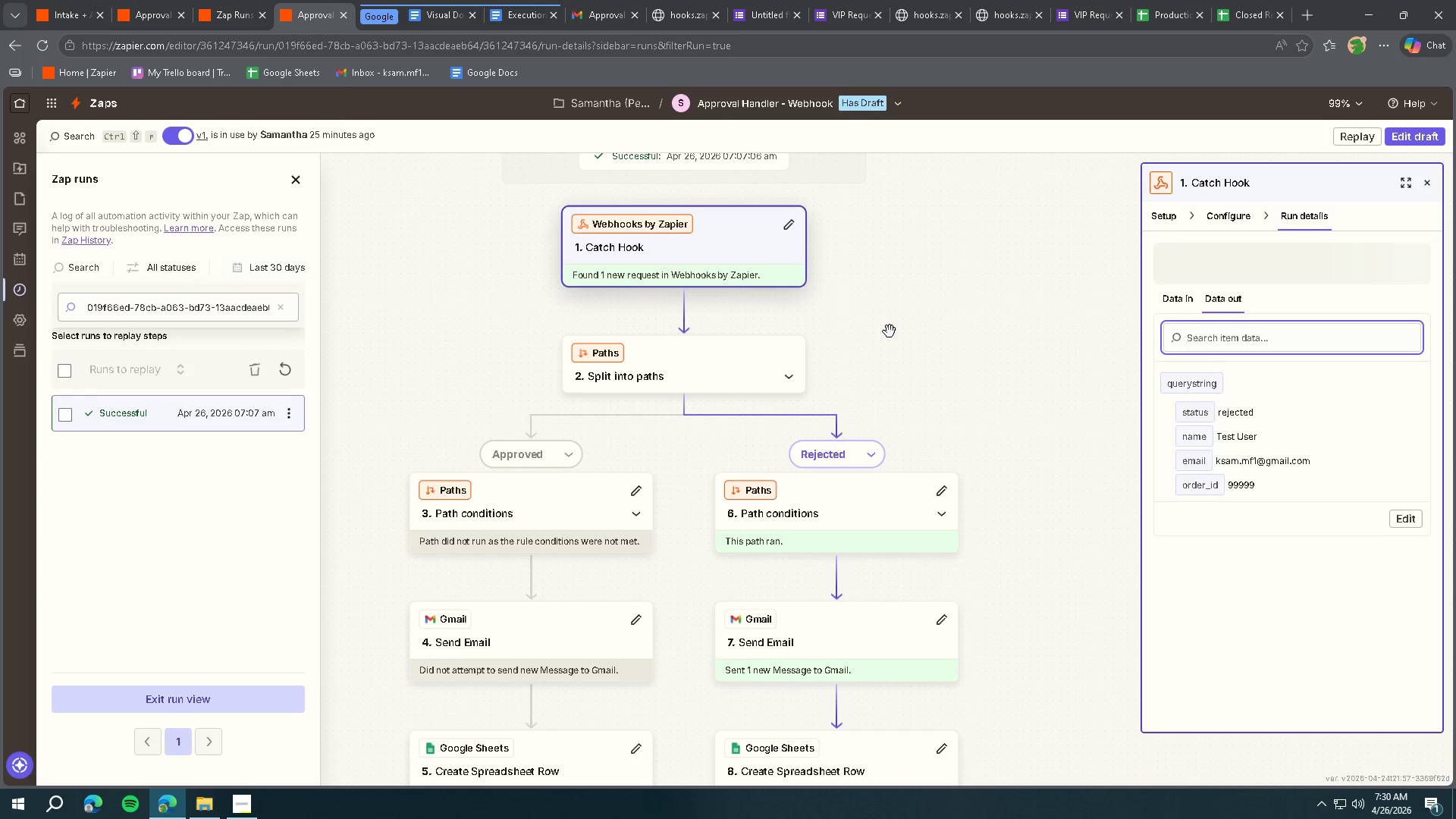 
scroll: coordinate [889, 331], scroll_direction: down, amount: 1.0
 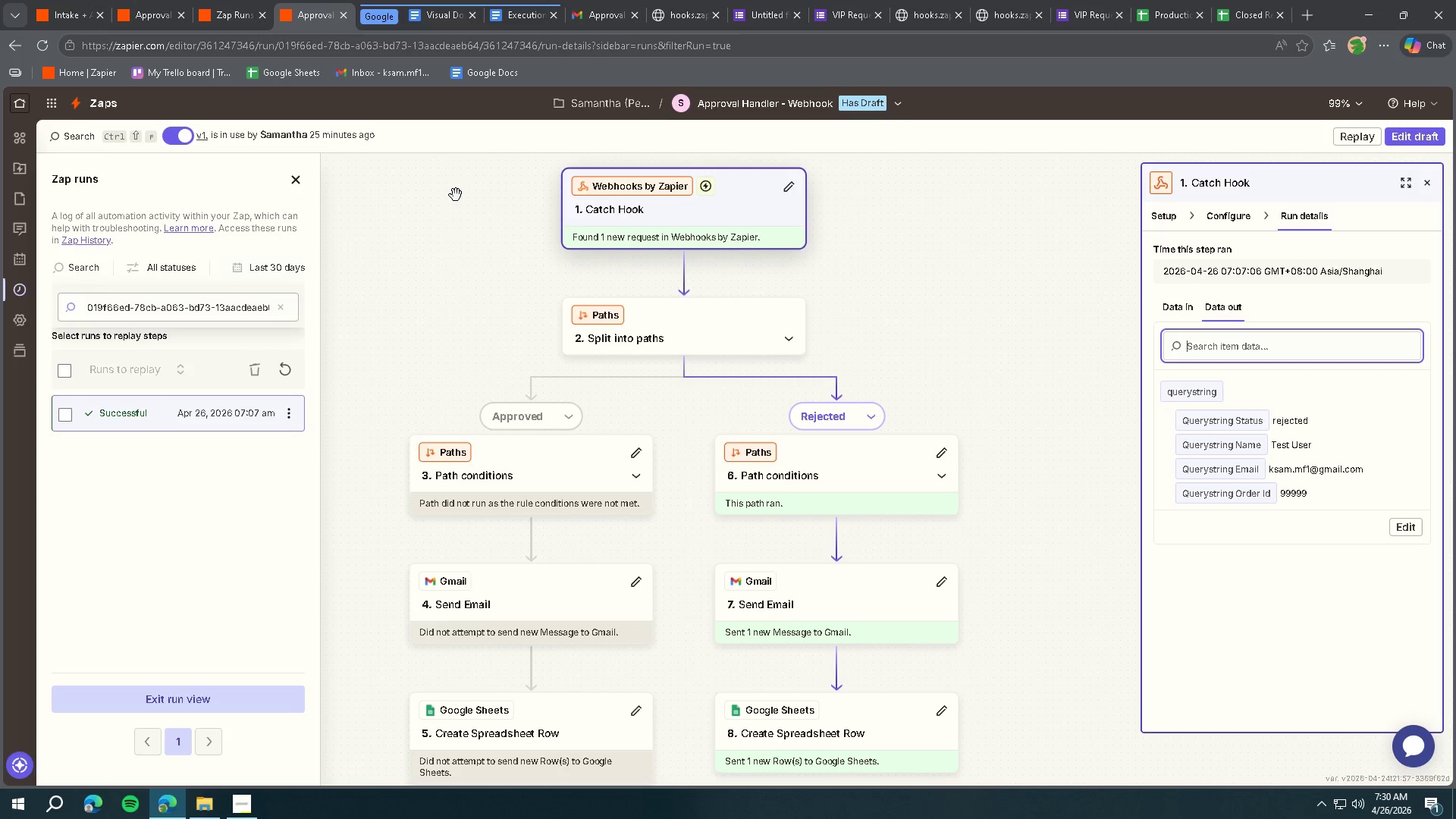 
wait(6.83)
 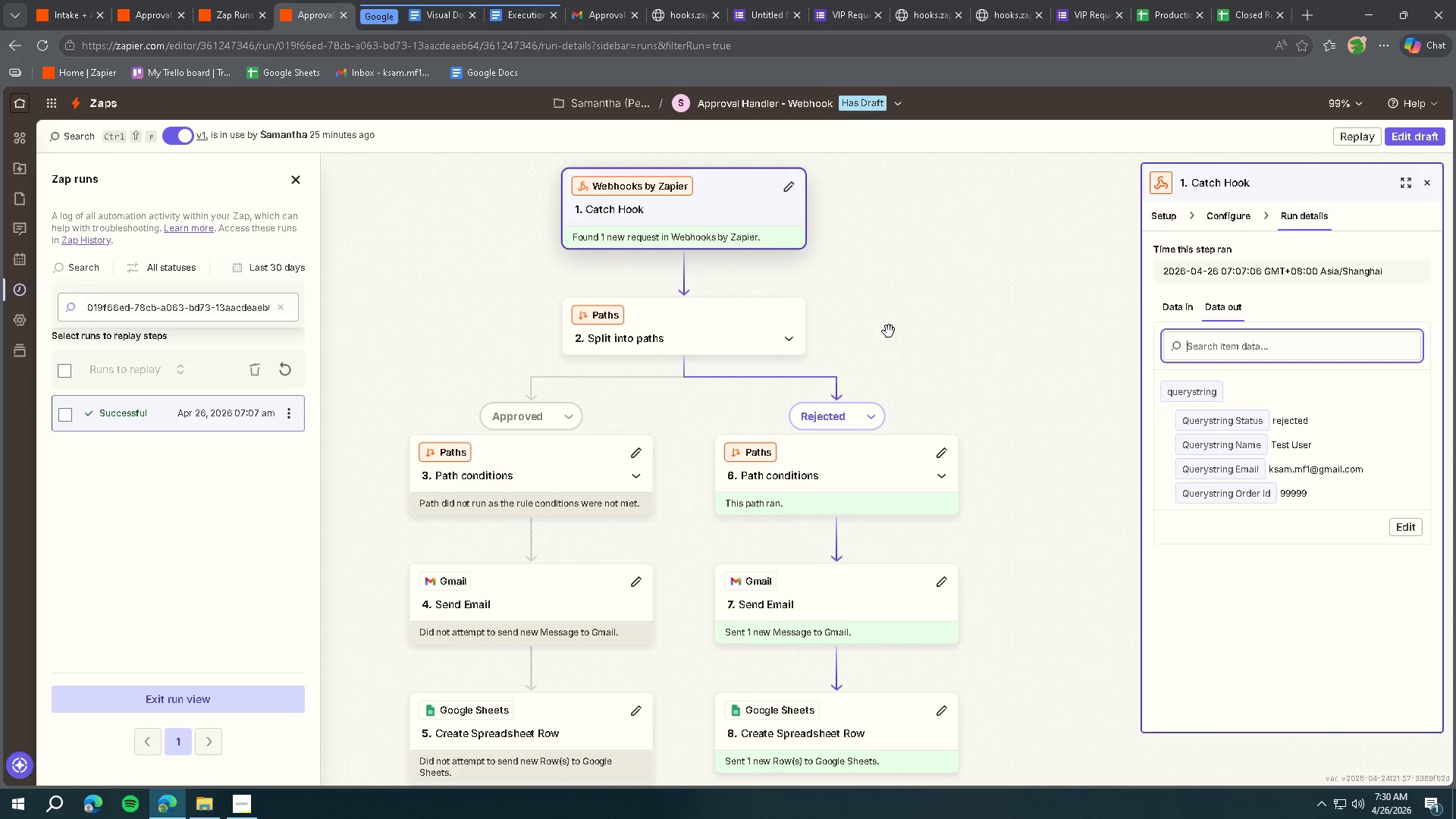 
left_click([231, 17])
 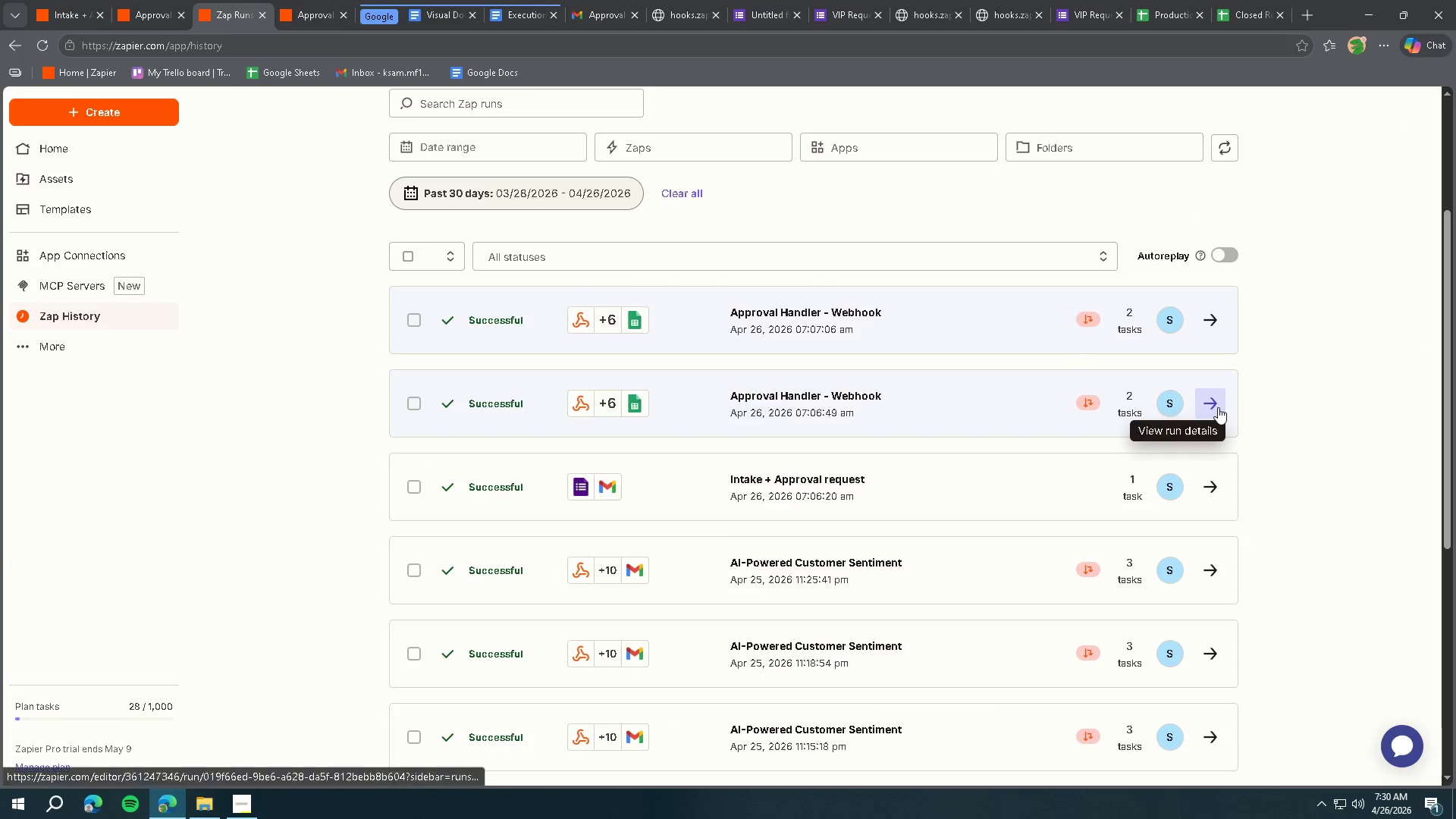 
left_click([1218, 407])
 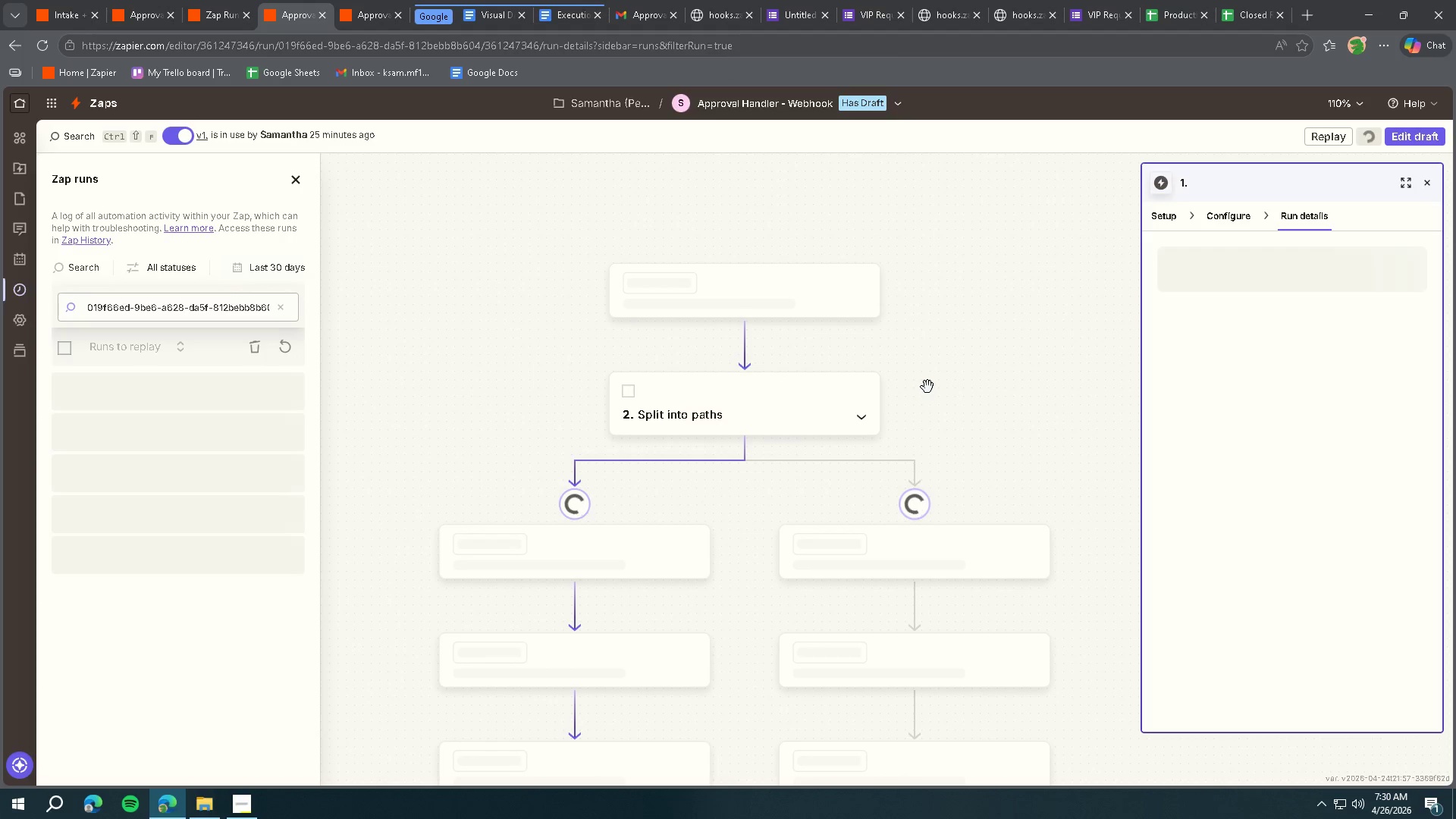 
wait(5.64)
 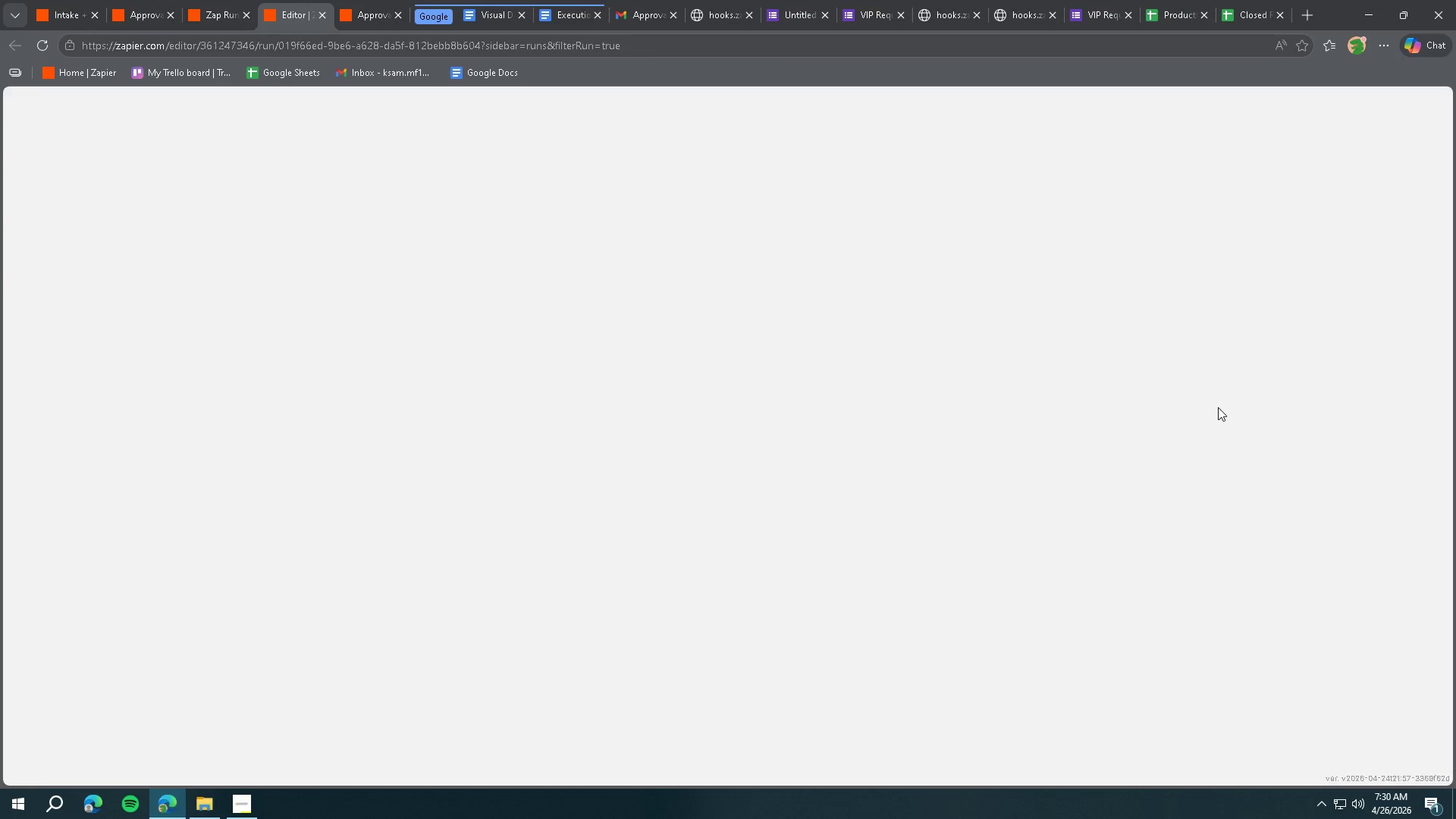 
scroll: coordinate [932, 385], scroll_direction: down, amount: 5.0
 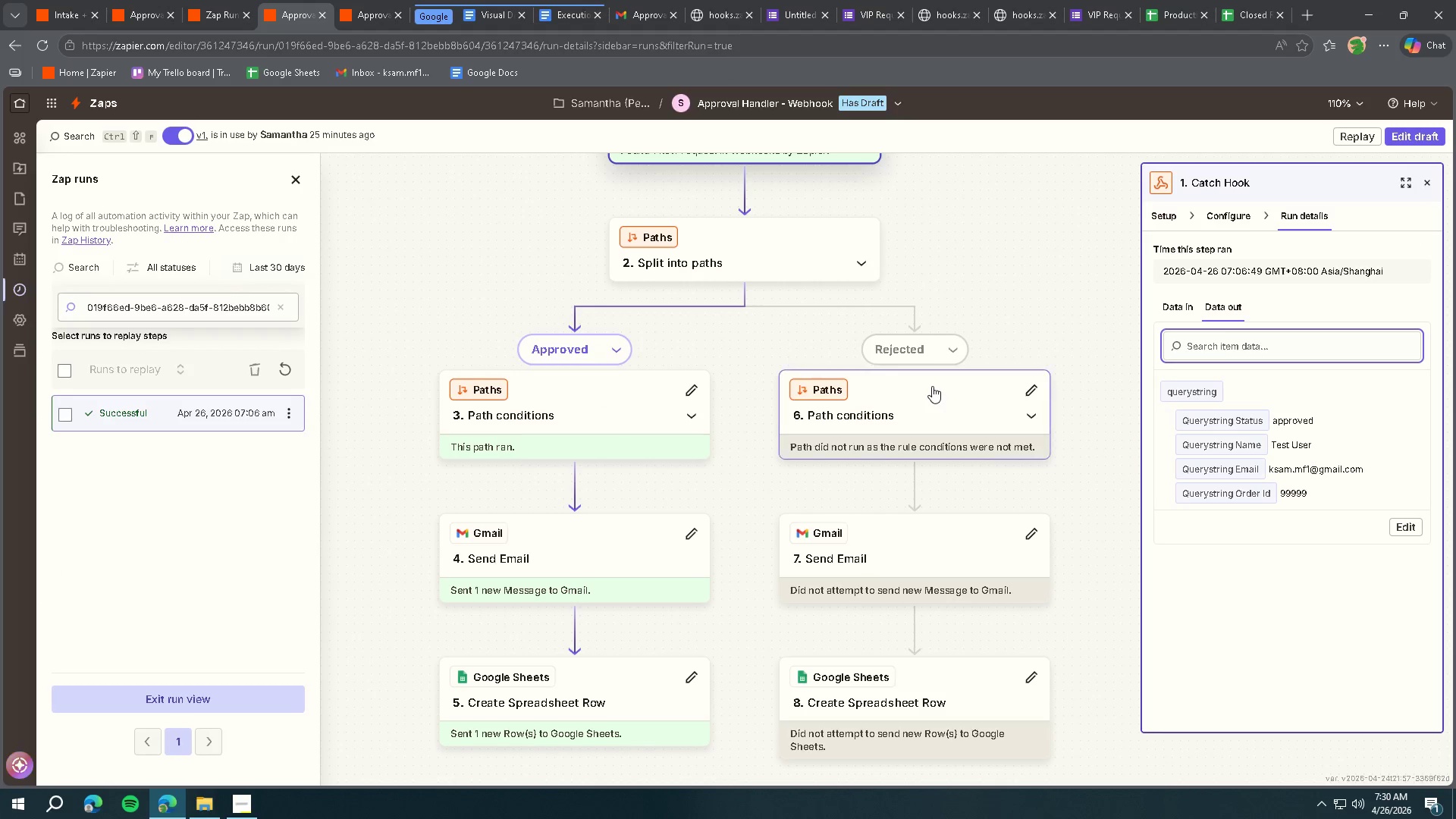 
scroll: coordinate [933, 385], scroll_direction: up, amount: 2.0
 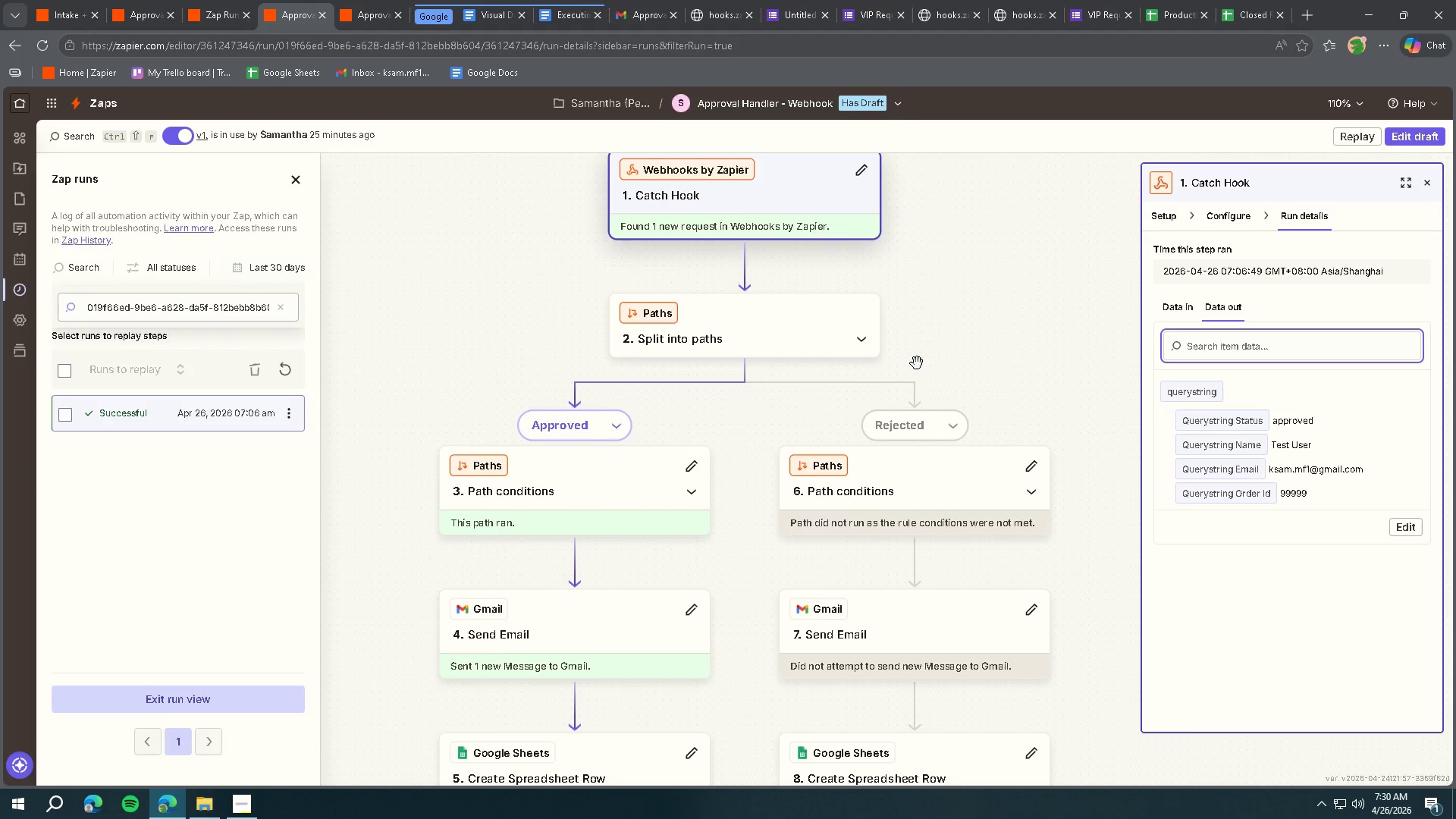 
hold_key(key=ControlLeft, duration=0.83)
scroll: coordinate [883, 342], scroll_direction: down, amount: 1.0
 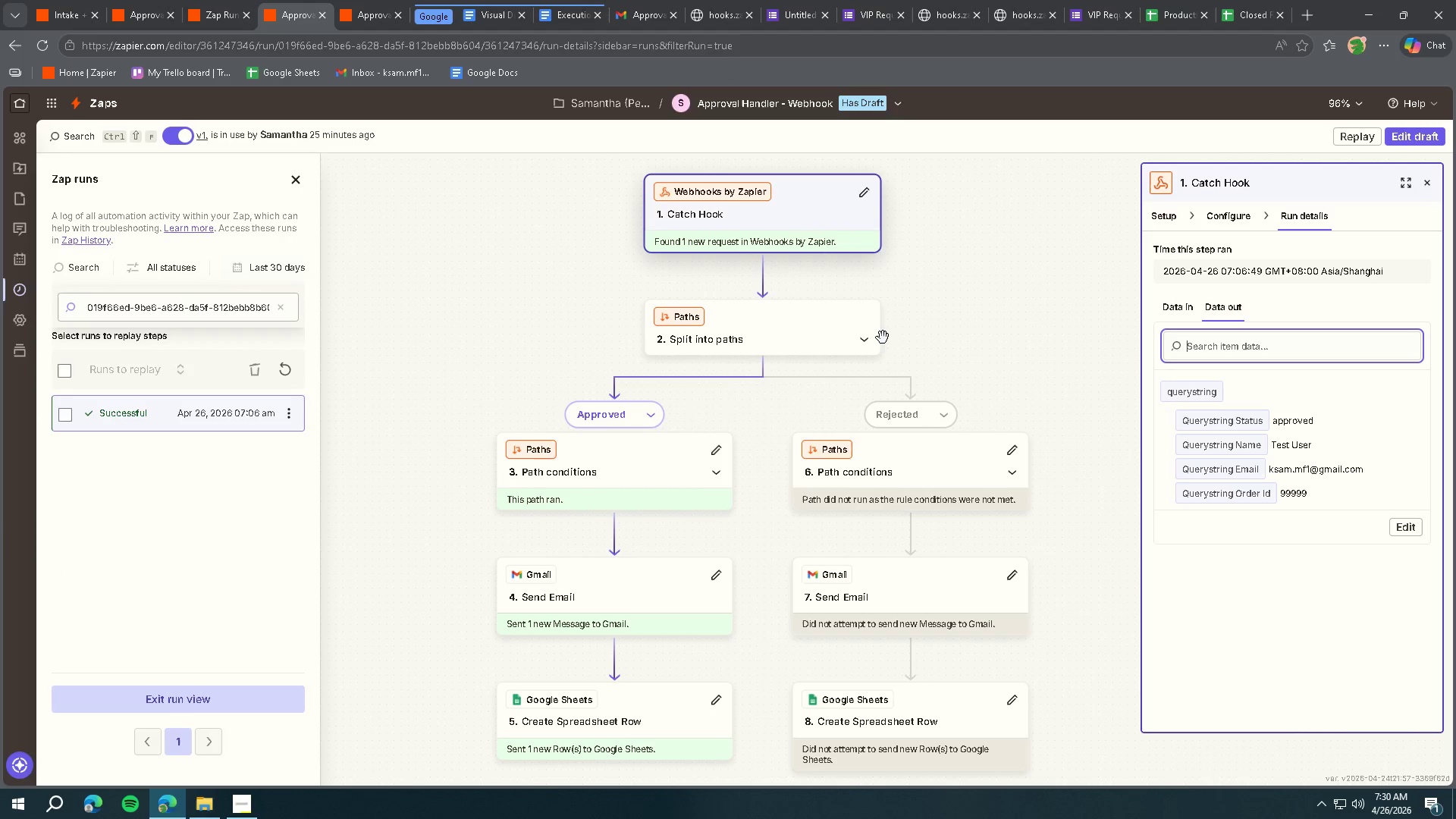 
scroll: coordinate [883, 337], scroll_direction: none, amount: 0.0
 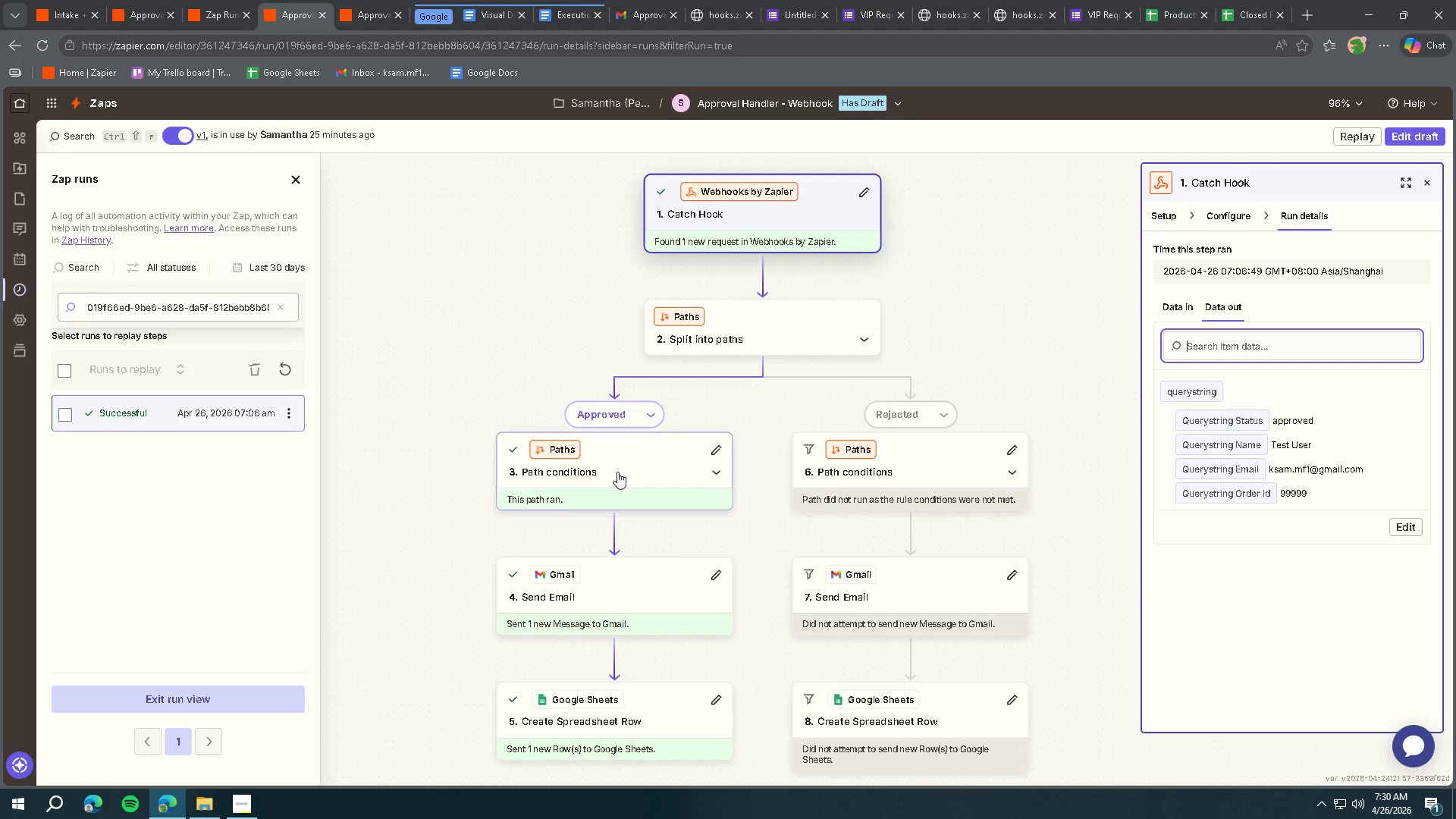 
left_click([240, 807])